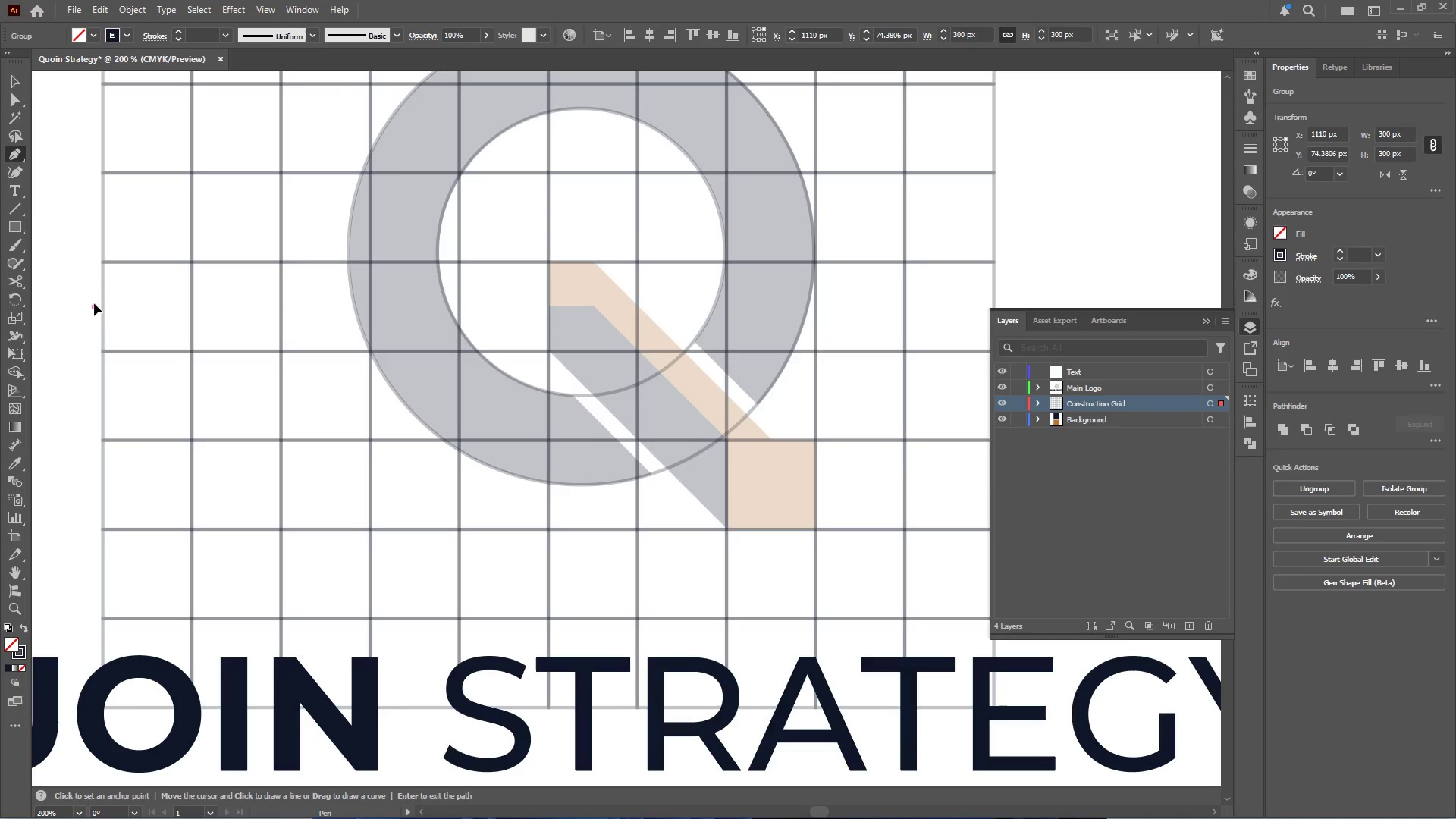 
hold_key(key=ShiftLeft, duration=2.98)
left_click([992, 301])
 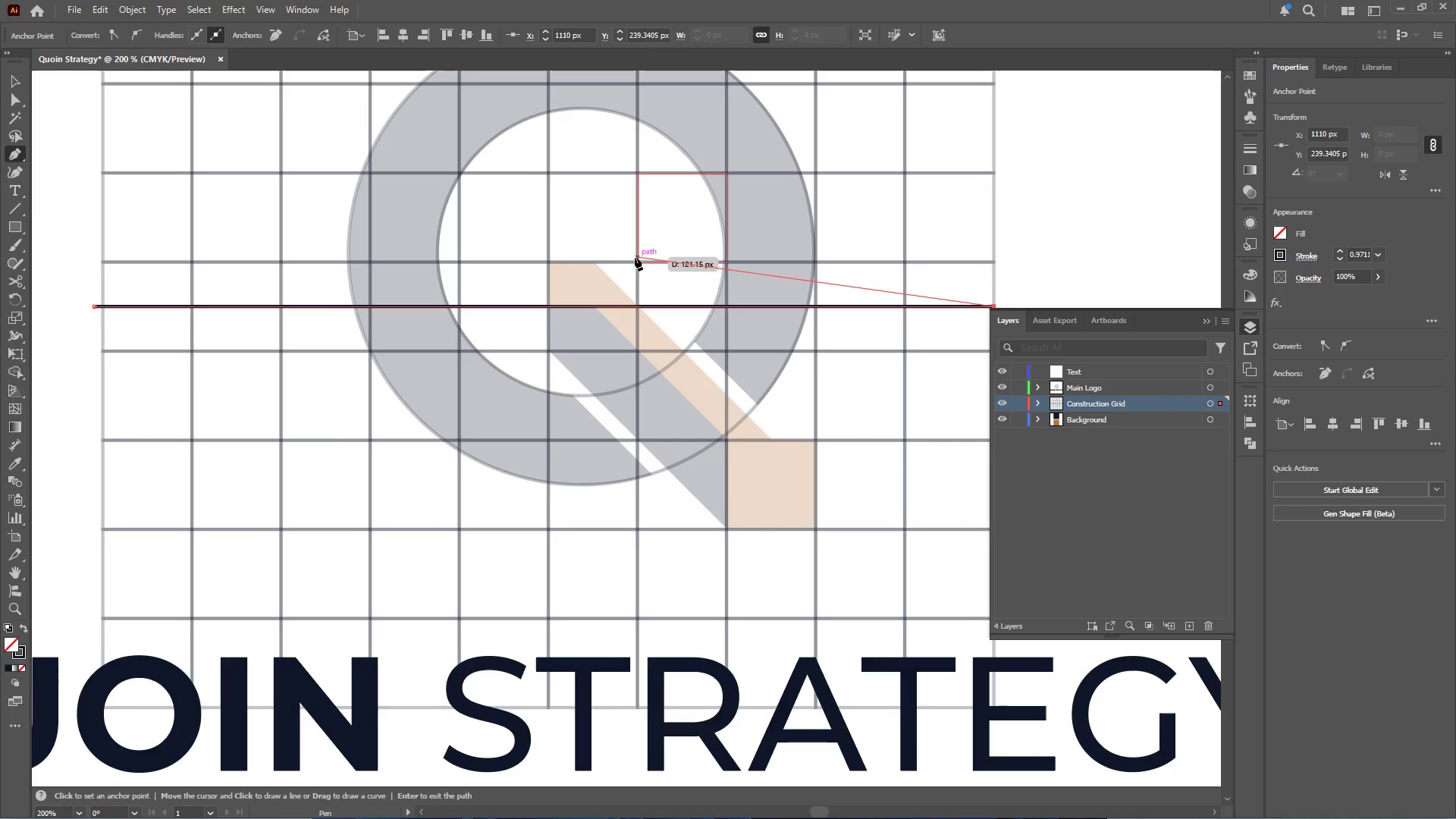 
key(Escape)
 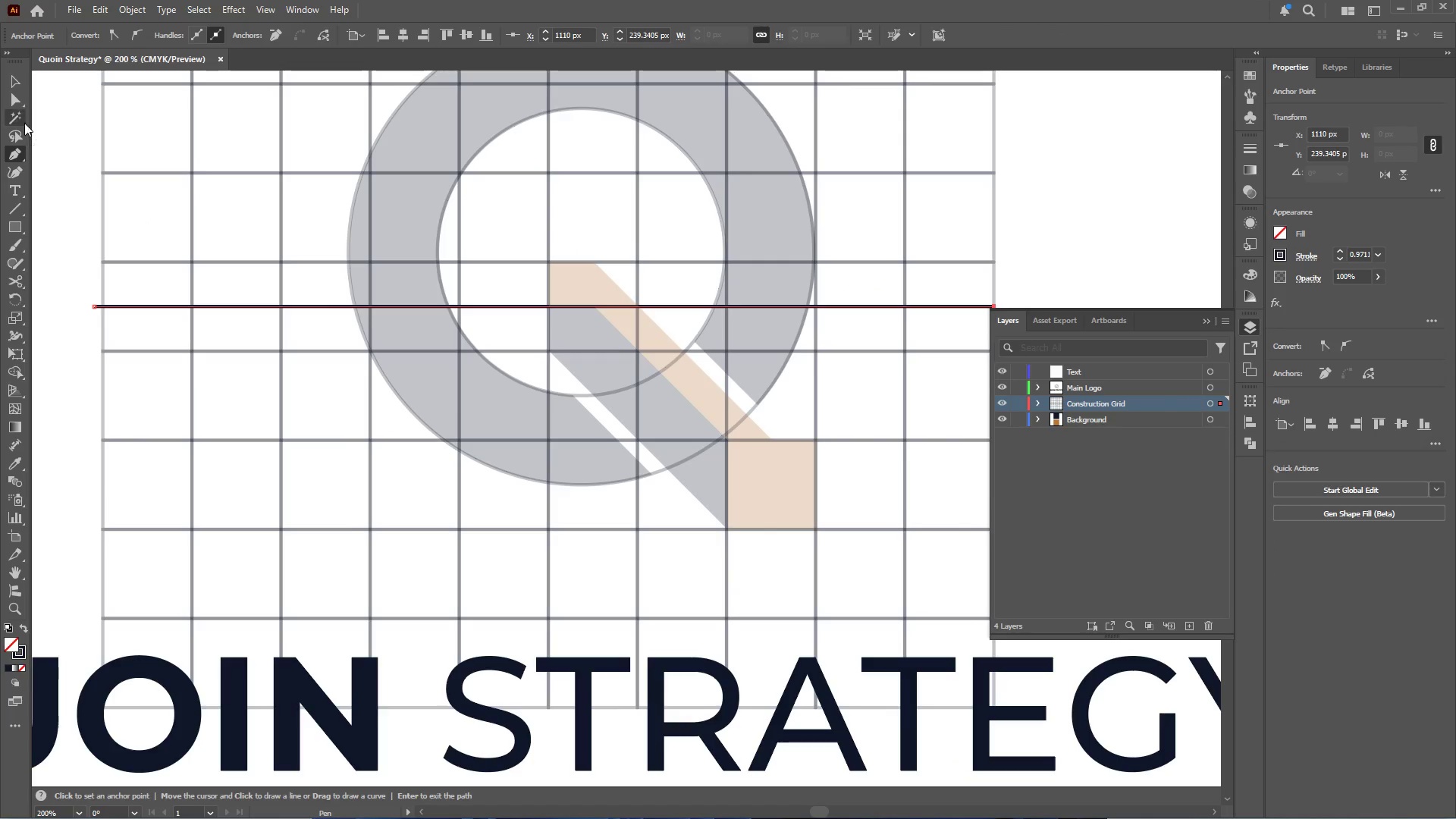 
left_click([14, 99])
 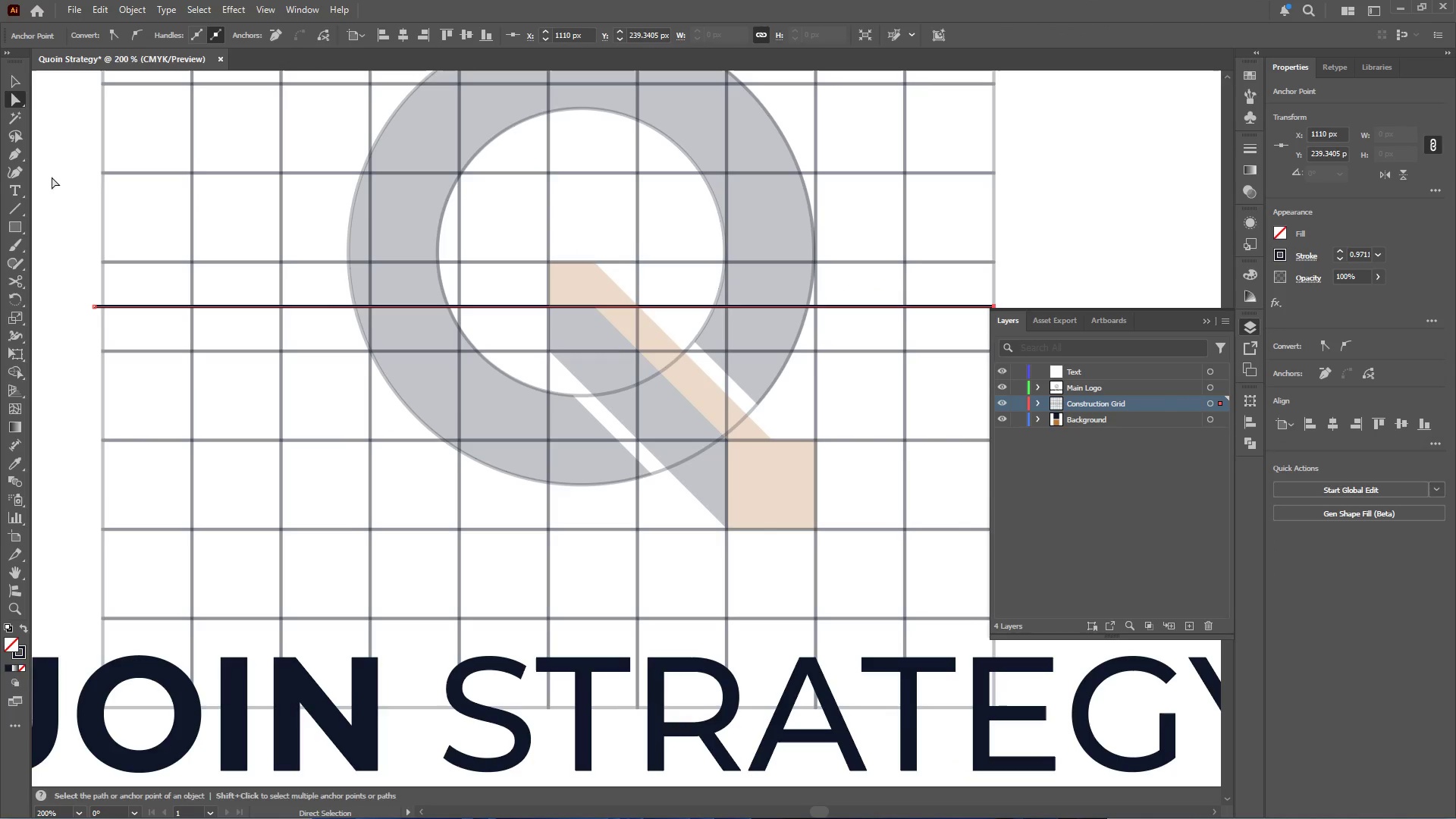 
hold_key(key=AltLeft, duration=0.33)
 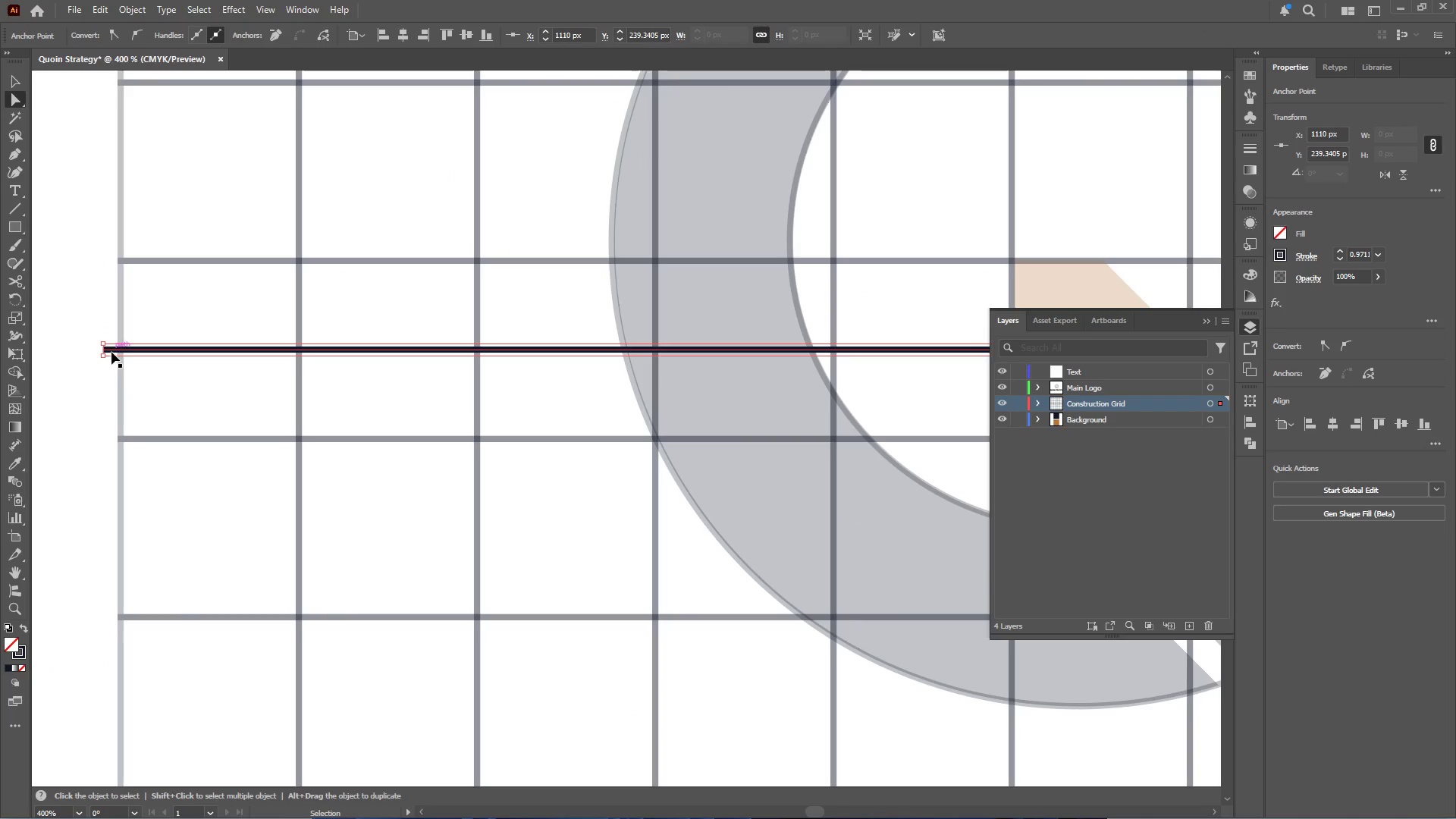 
hold_key(key=ControlLeft, duration=1.64)
 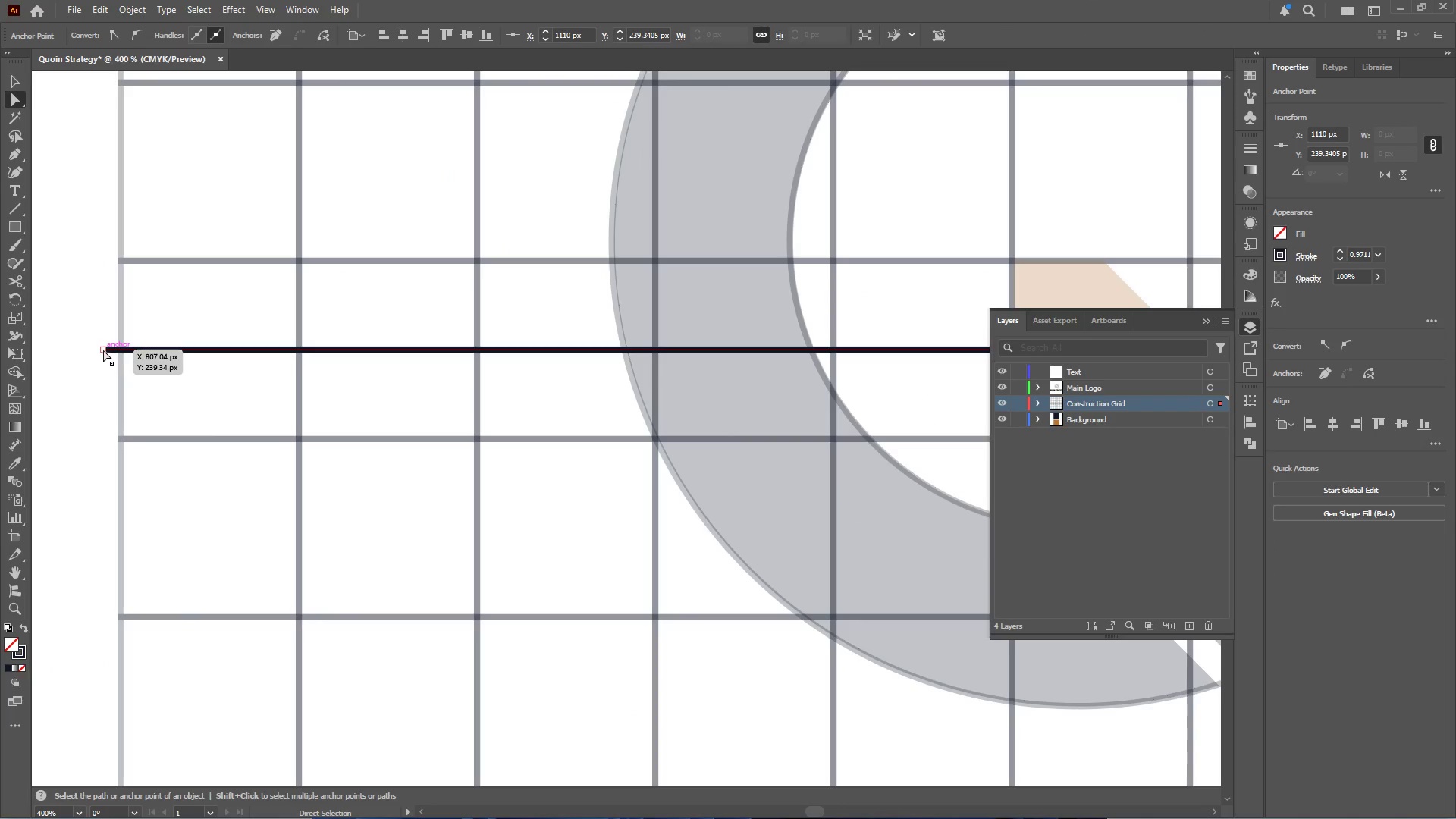 
scroll: coordinate [88, 273], scroll_direction: up, amount: 2.0
 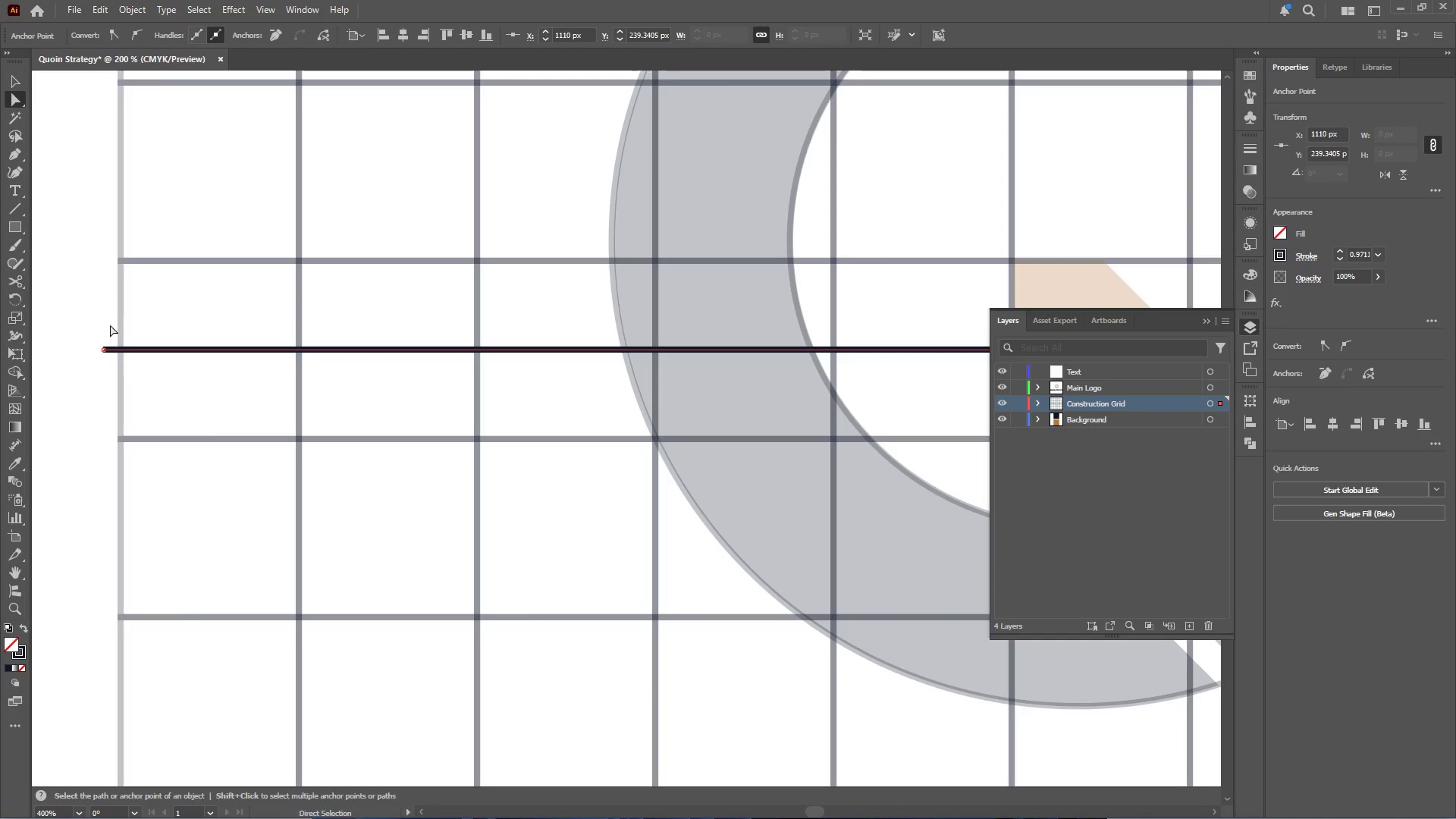 
left_click([103, 348])
 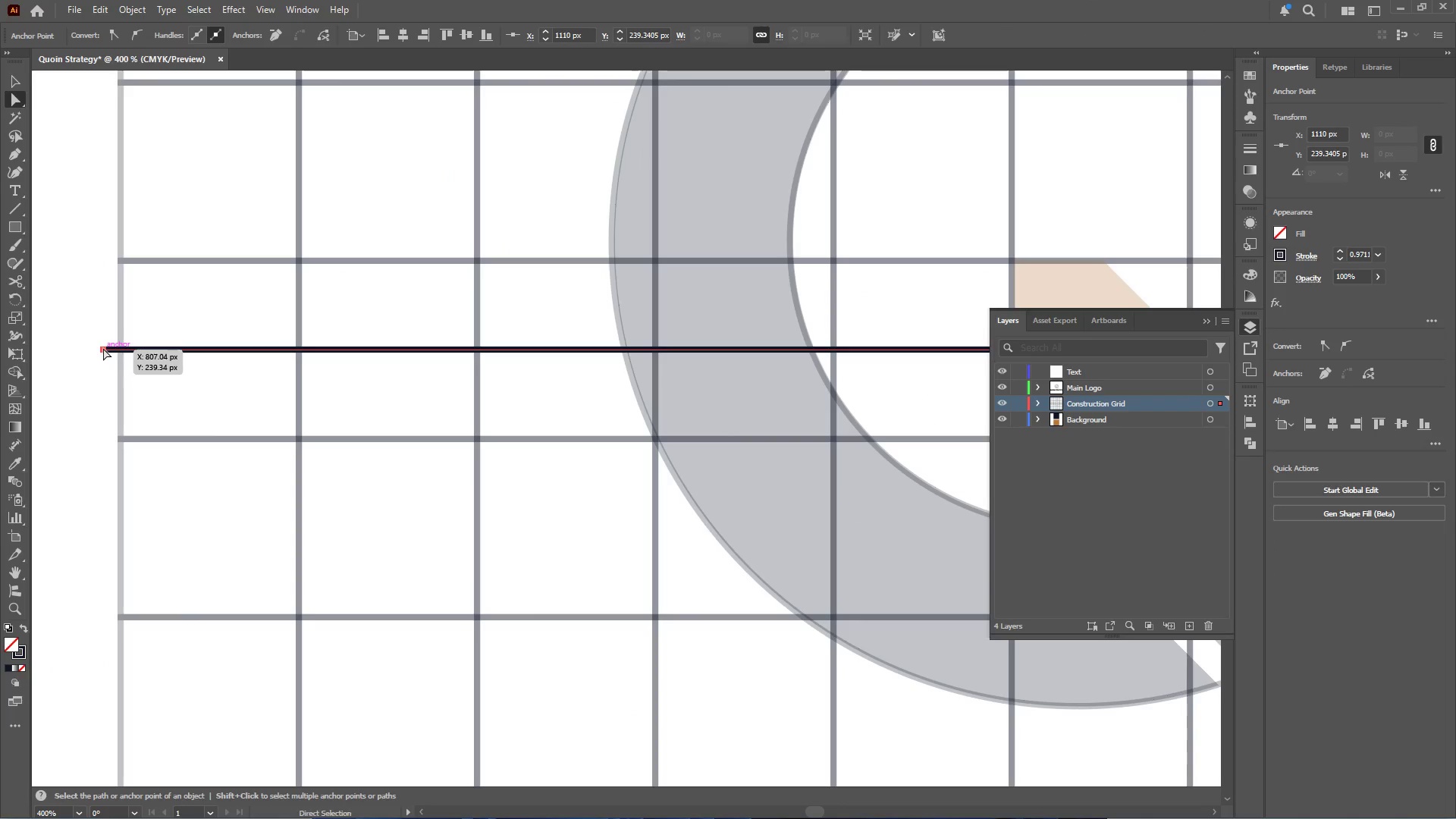 
left_click_drag(start_coordinate=[103, 348], to_coordinate=[119, 348])
 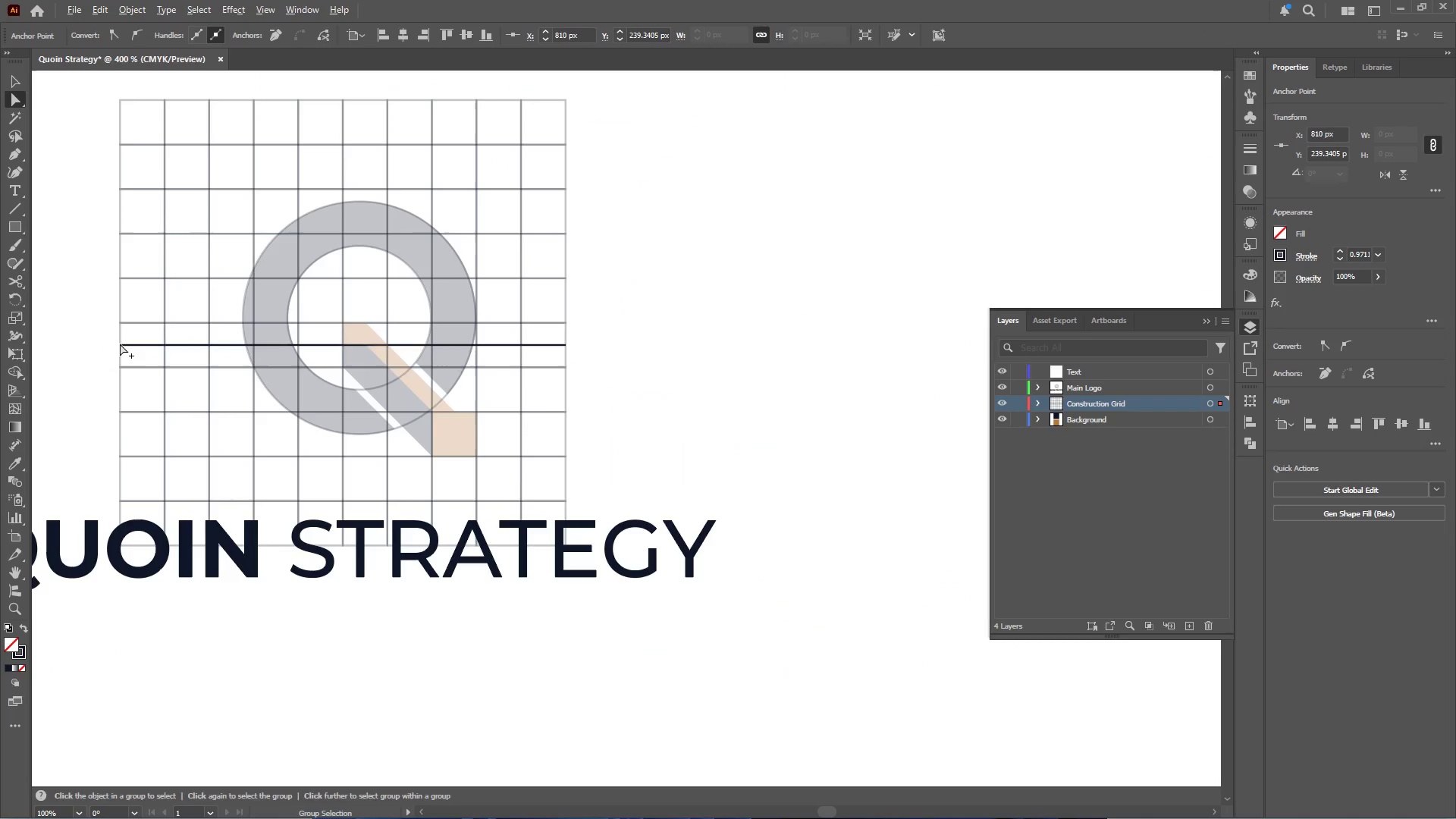 
hold_key(key=ShiftLeft, duration=1.33)
 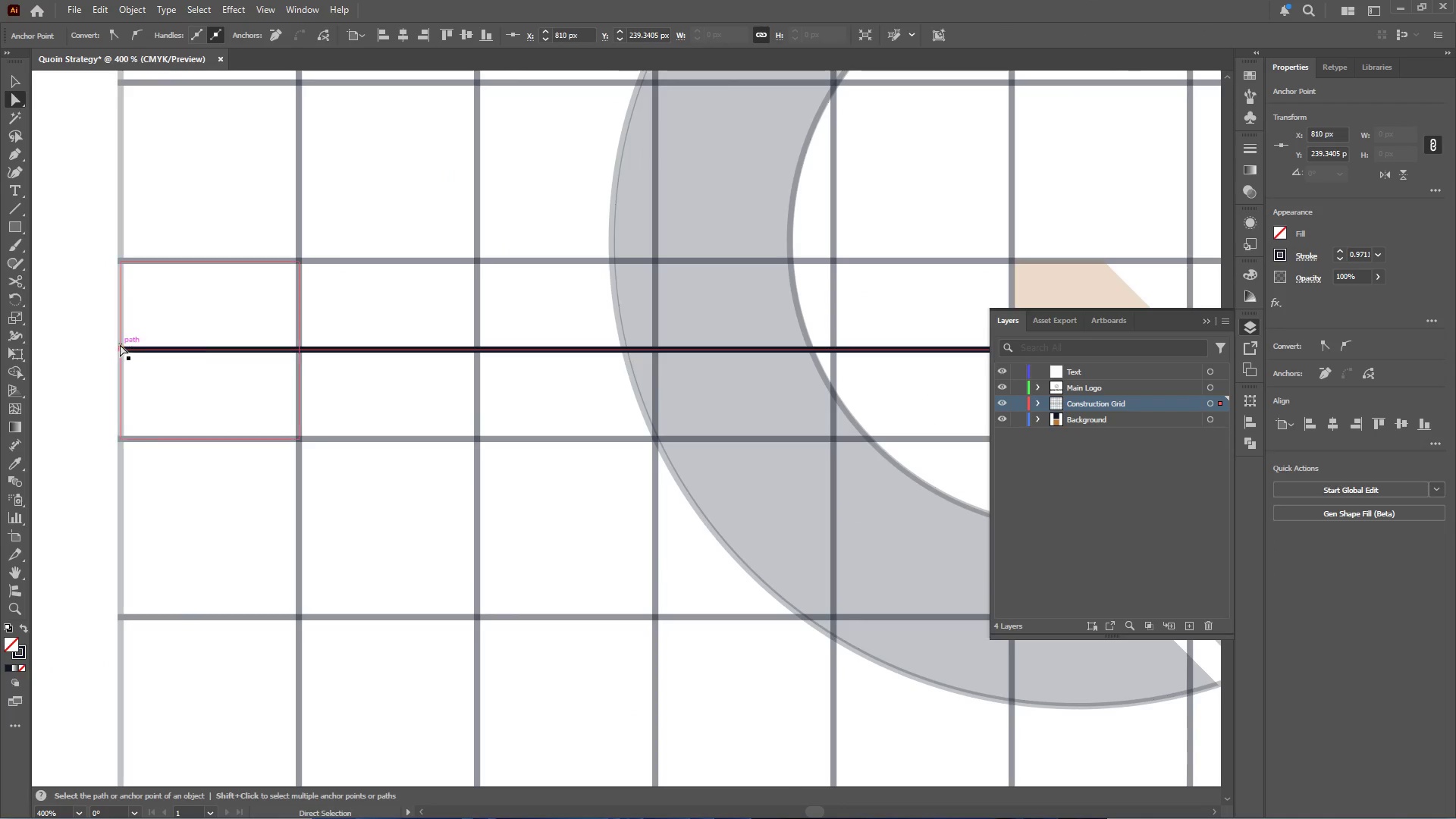 
hold_key(key=AltLeft, duration=0.38)
scroll: coordinate [120, 344], scroll_direction: down, amount: 4.0
 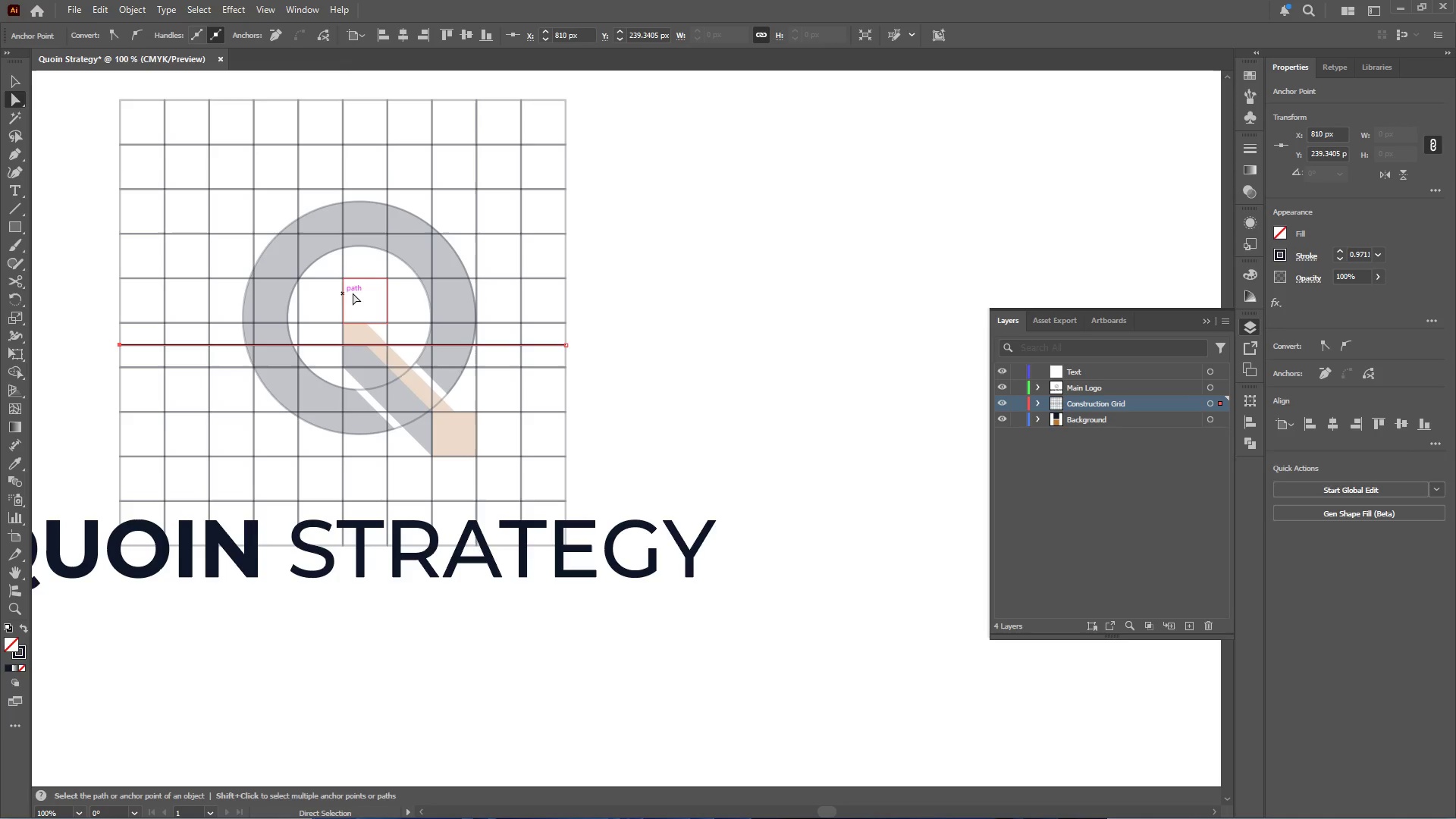 
left_click([356, 291])
 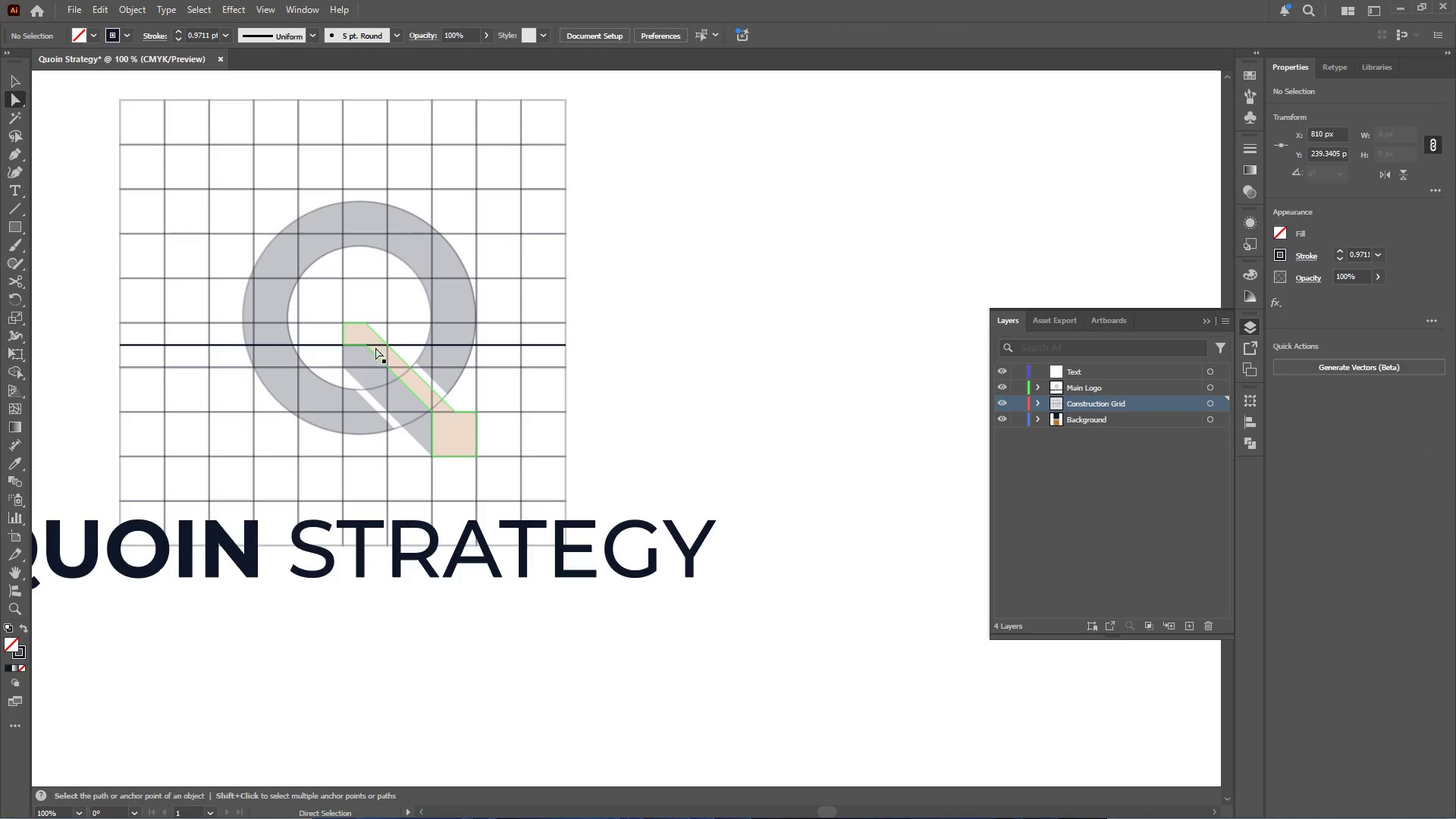 
hold_key(key=AltLeft, duration=0.58)
scroll: coordinate [375, 347], scroll_direction: up, amount: 2.0
 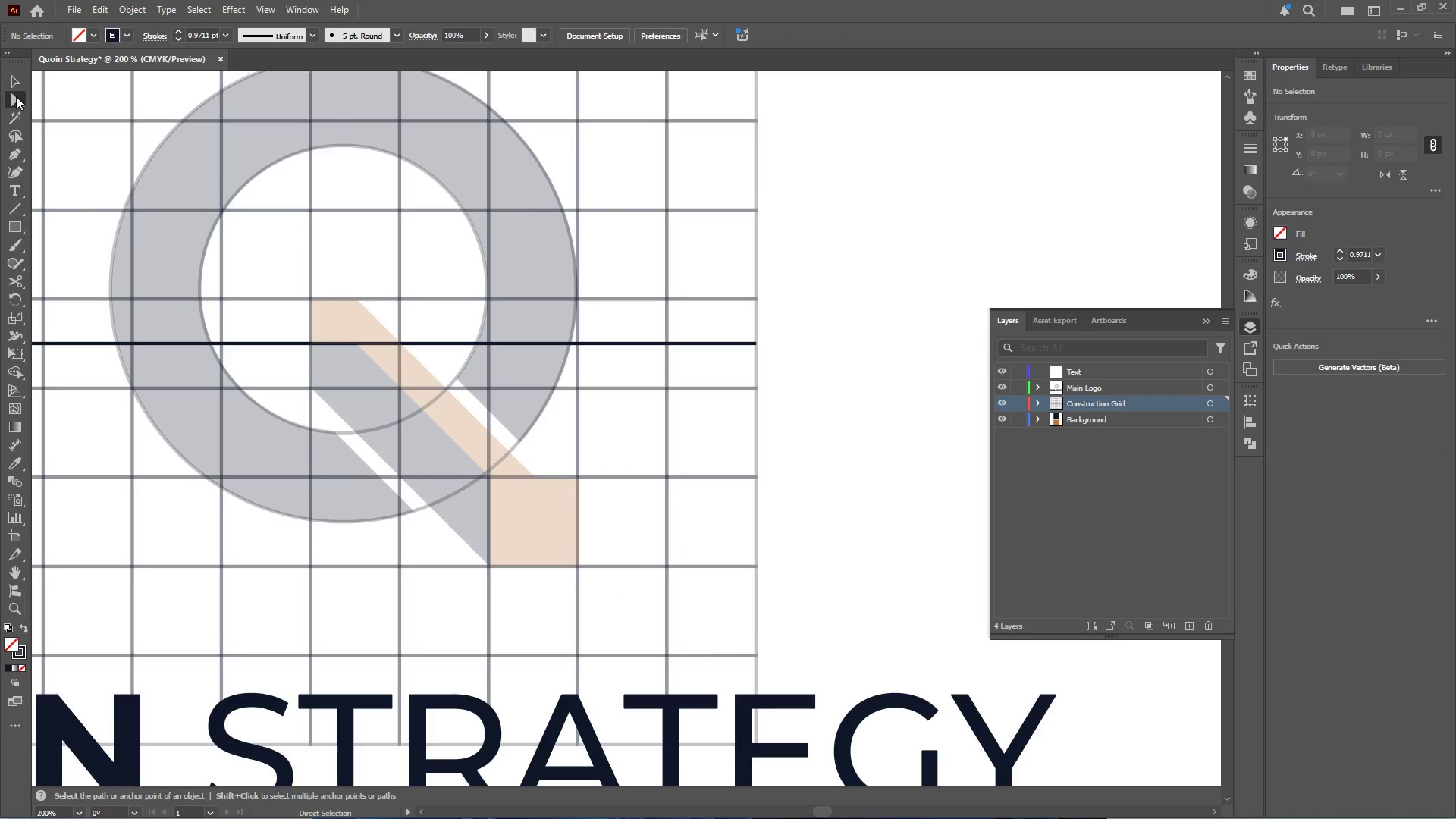 
left_click([15, 155])
 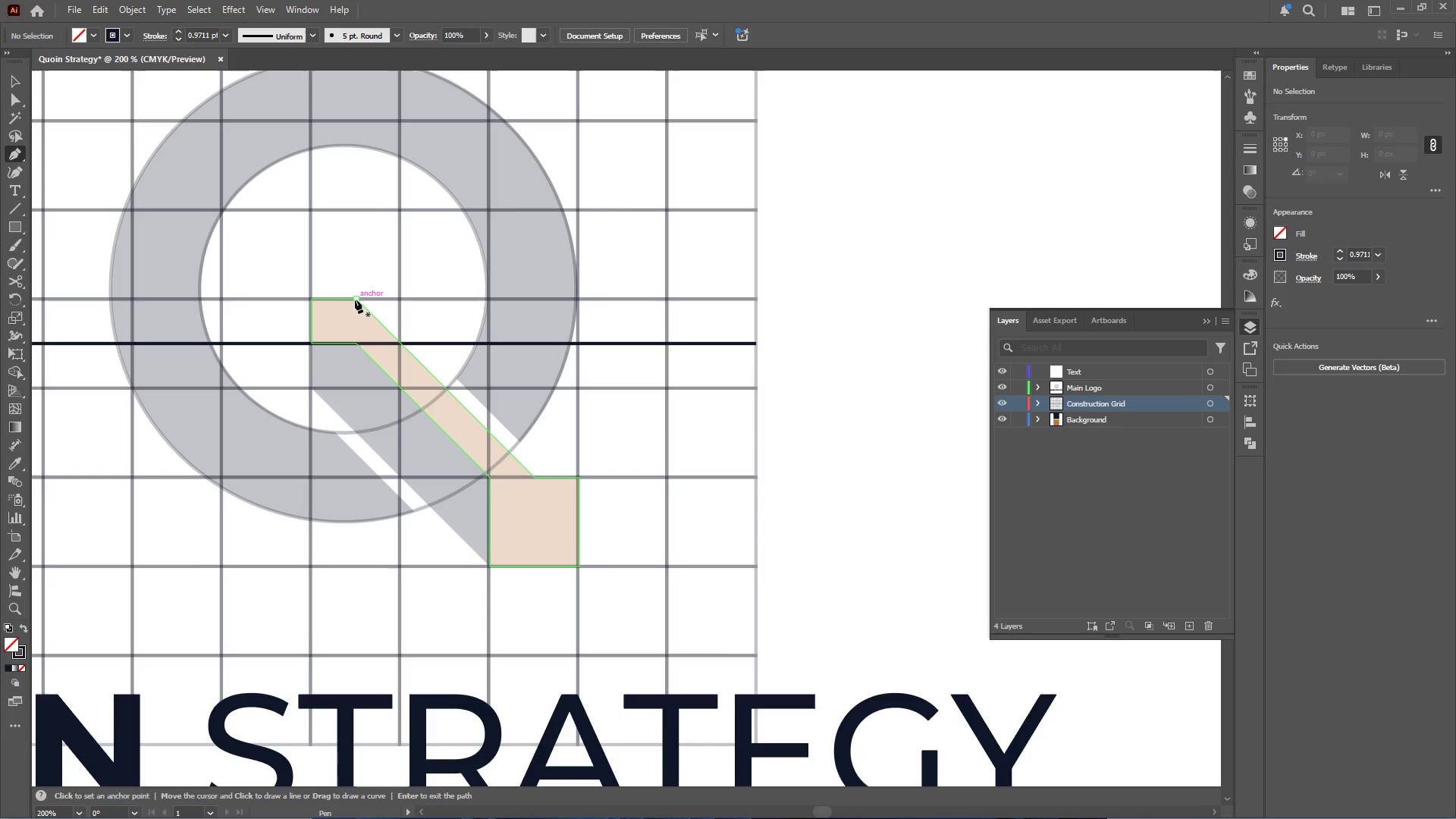 
wait(7.36)
 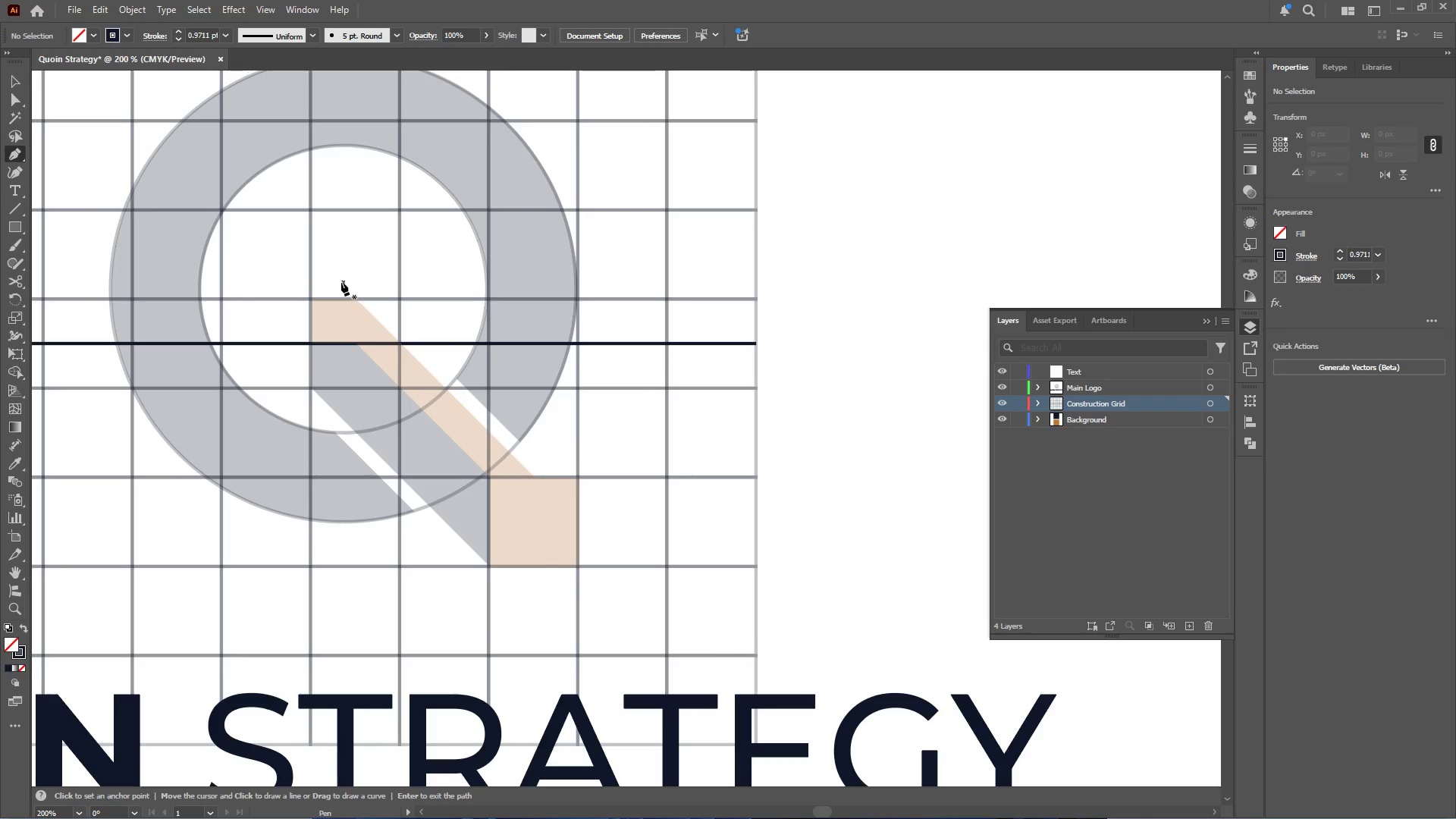 
left_click([356, 298])
 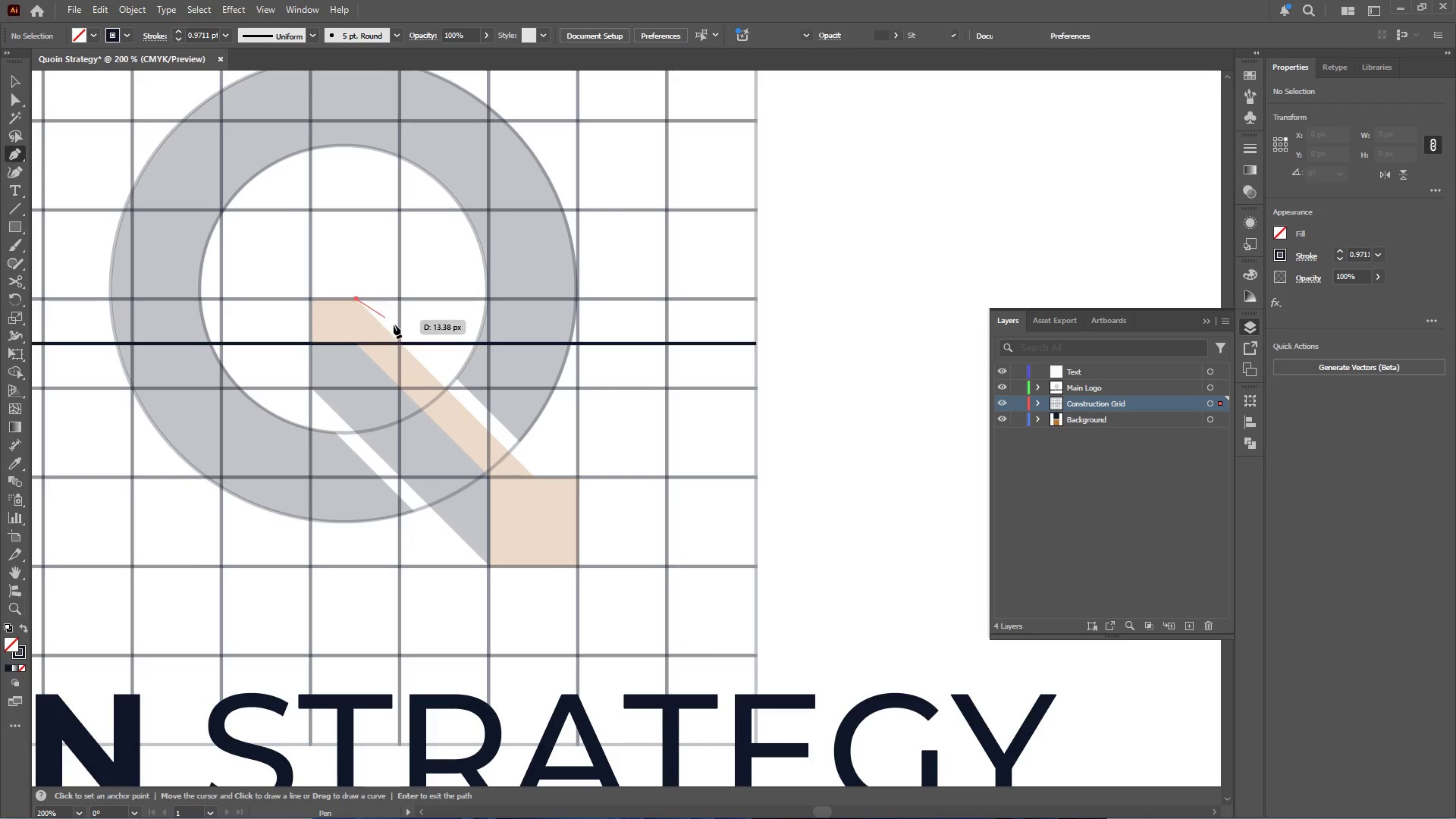 
hold_key(key=ShiftLeft, duration=4.53)
left_click([762, 687])
 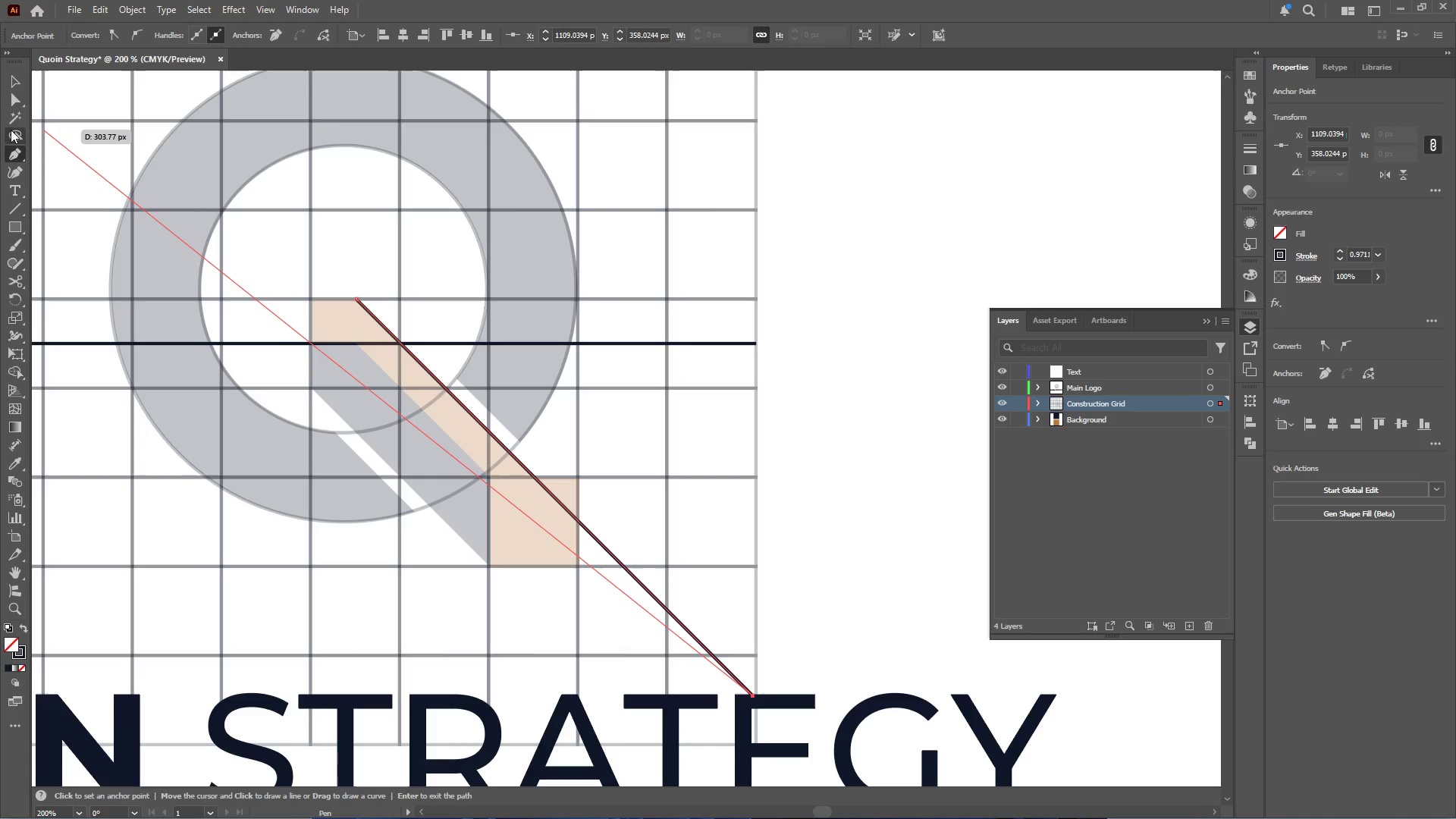 
left_click([13, 76])
 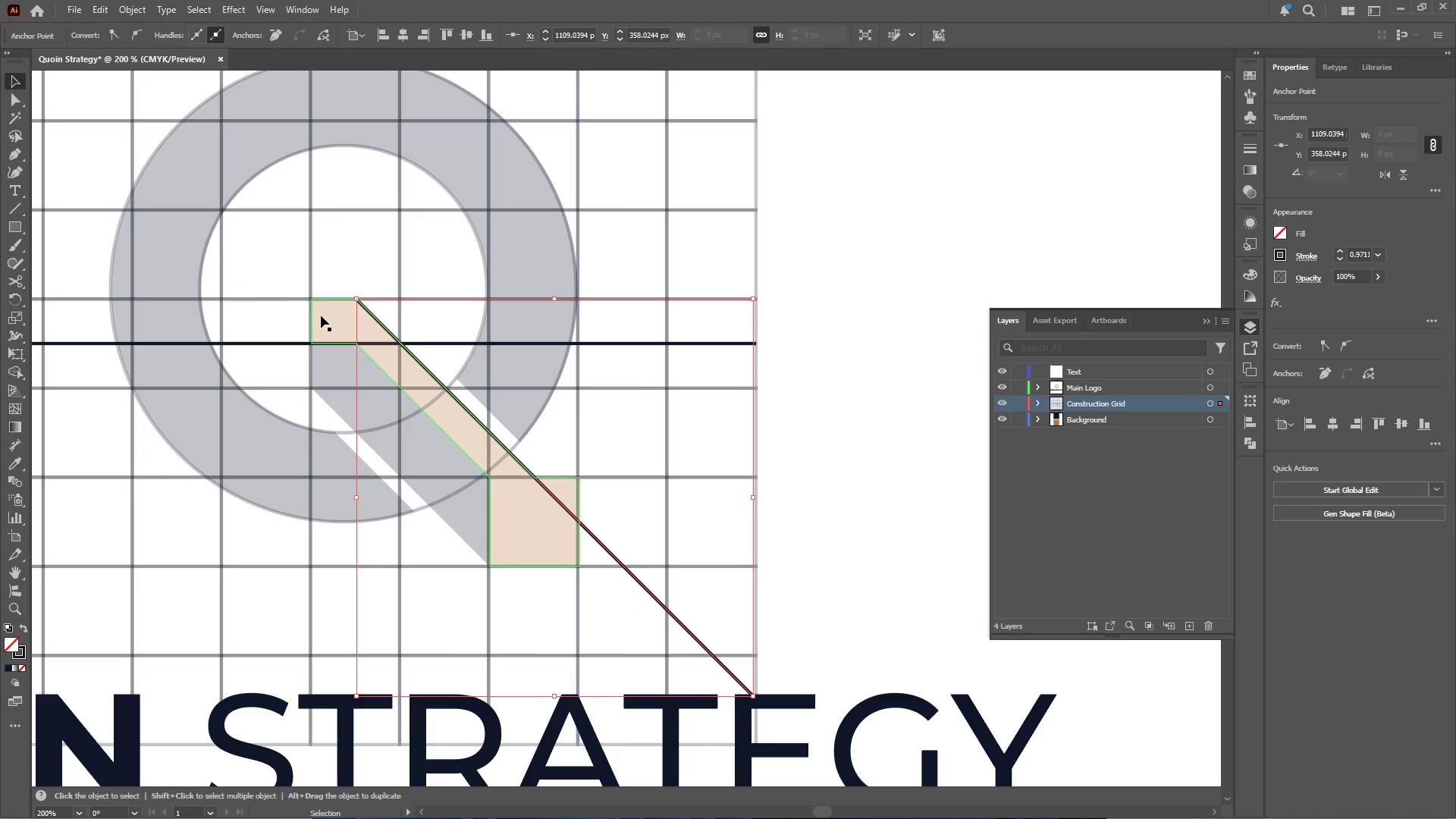 
key(Alt+AltLeft)
 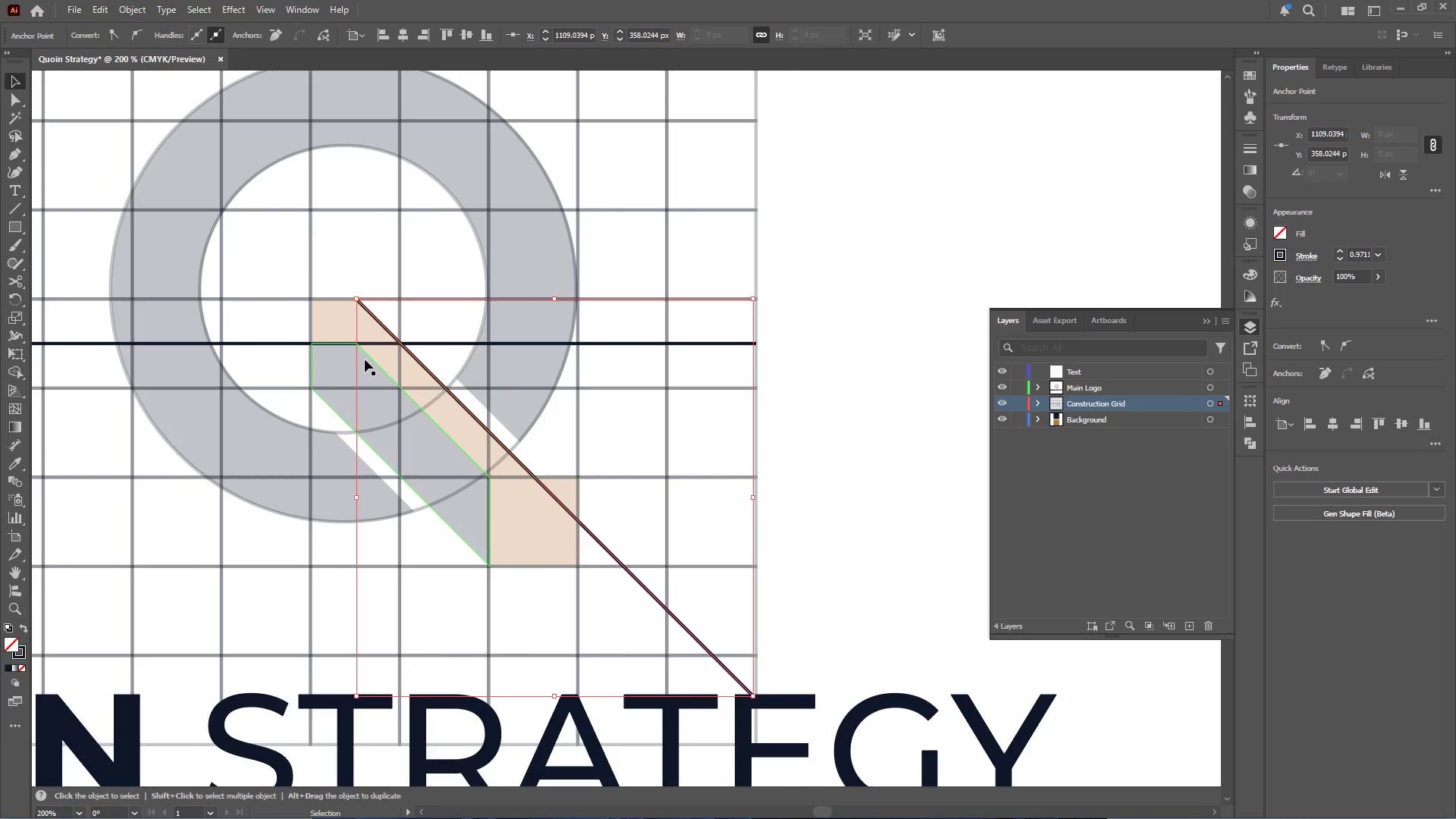 
hold_key(key=AltLeft, duration=0.89)
 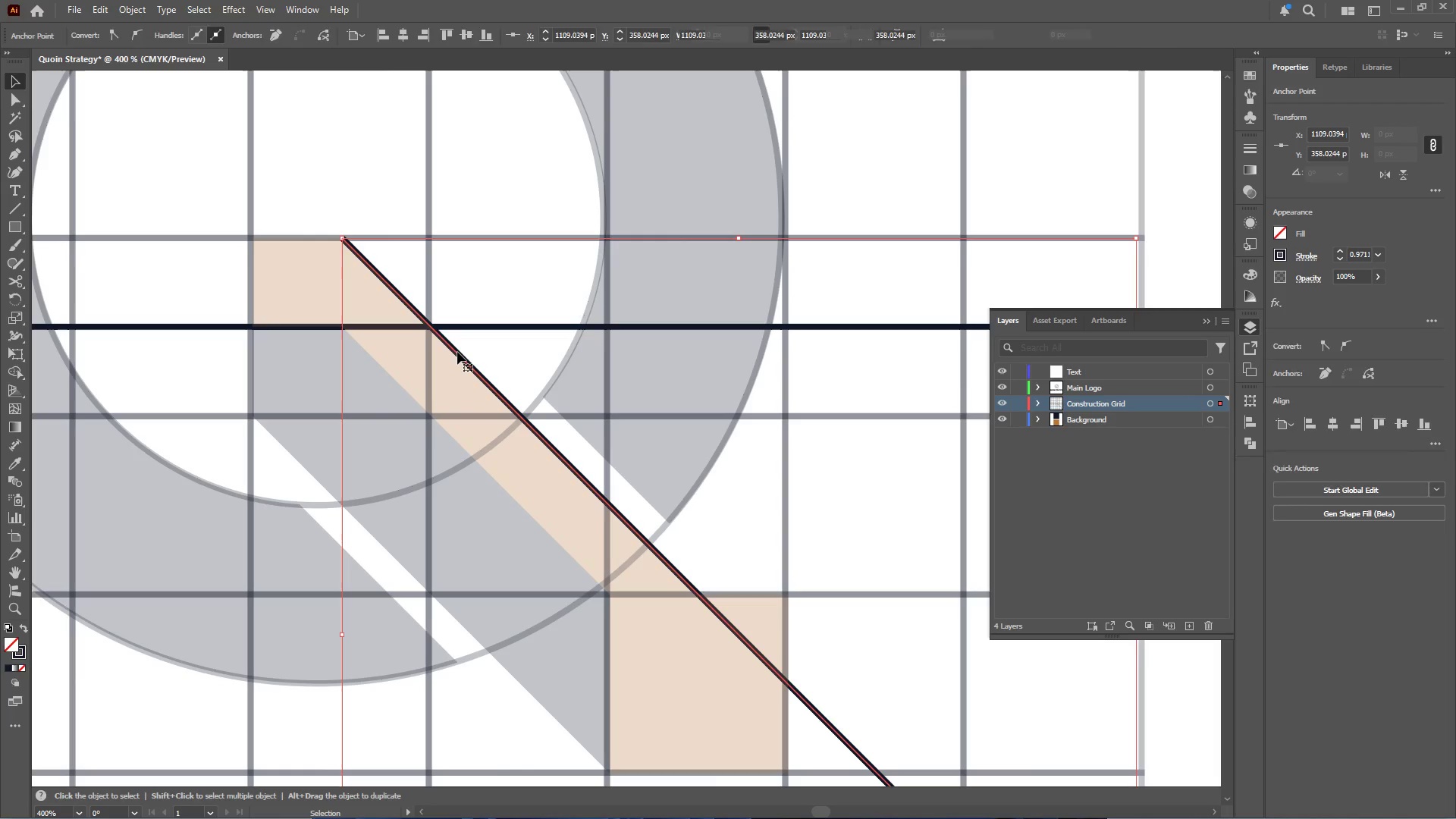 
scroll: coordinate [371, 360], scroll_direction: up, amount: 2.0
 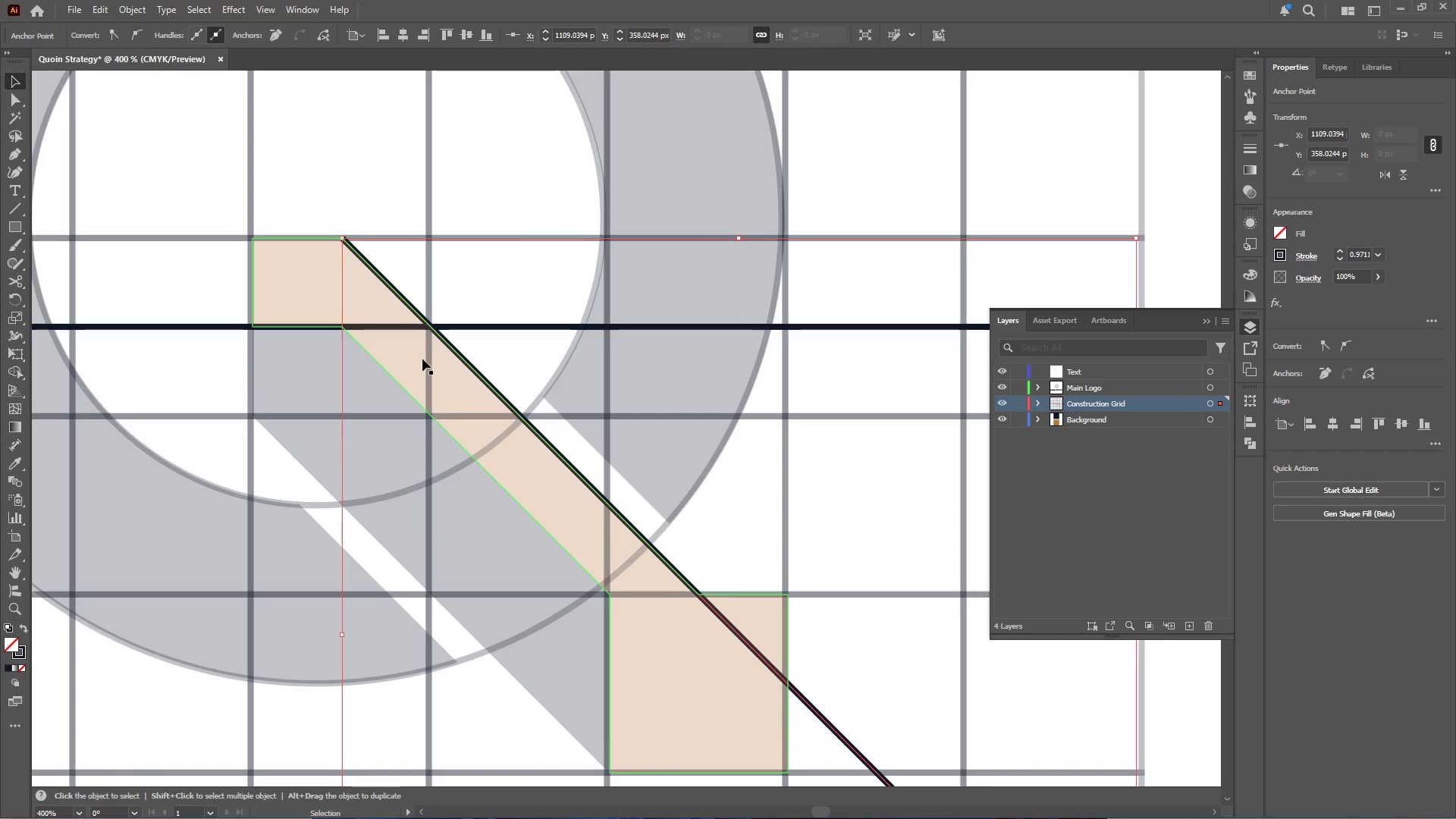 
hold_key(key=AltLeft, duration=3.39)
left_click_drag(start_coordinate=[458, 356], to_coordinate=[435, 444])
 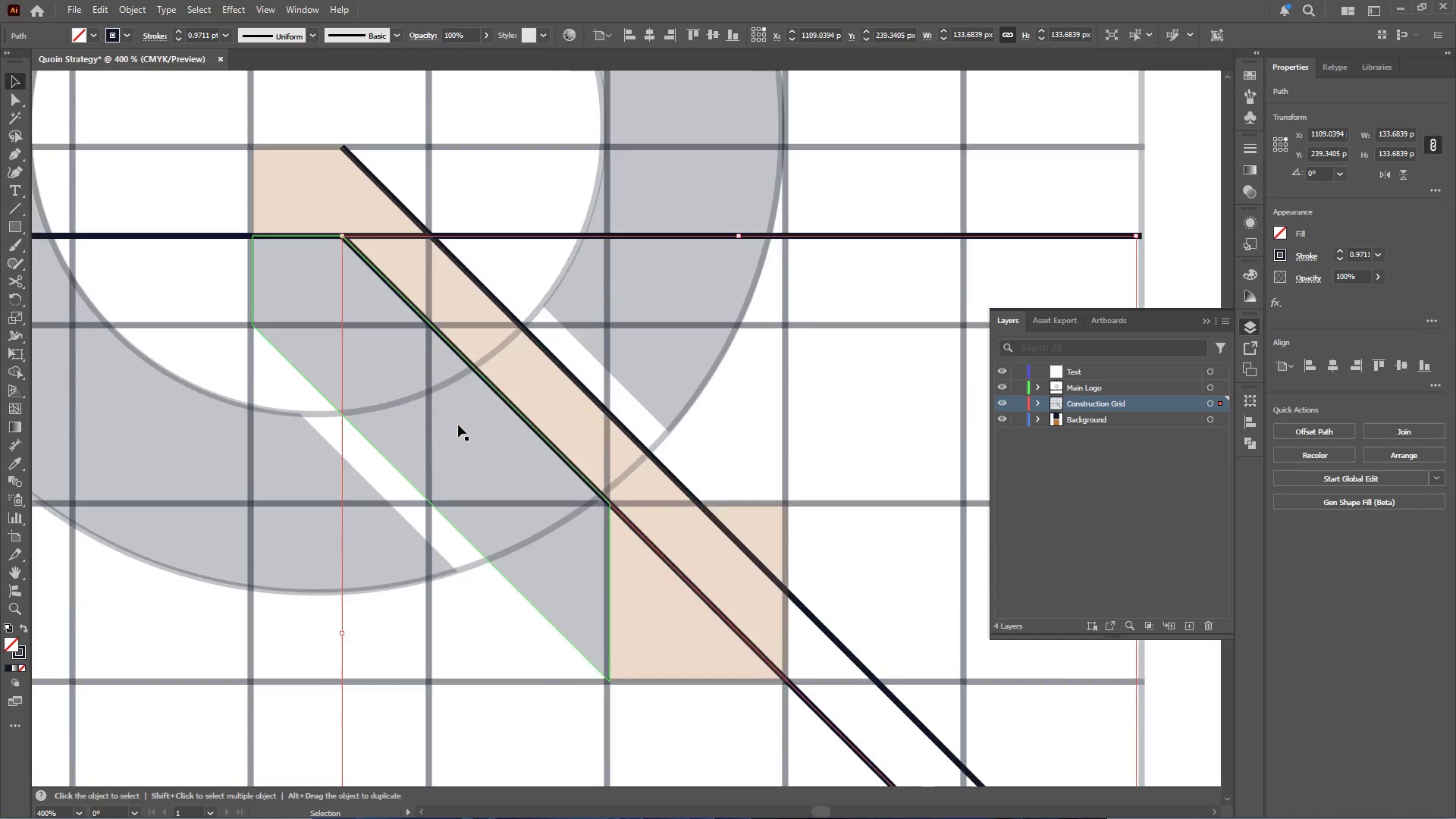 
hold_key(key=ShiftLeft, duration=2.03)
 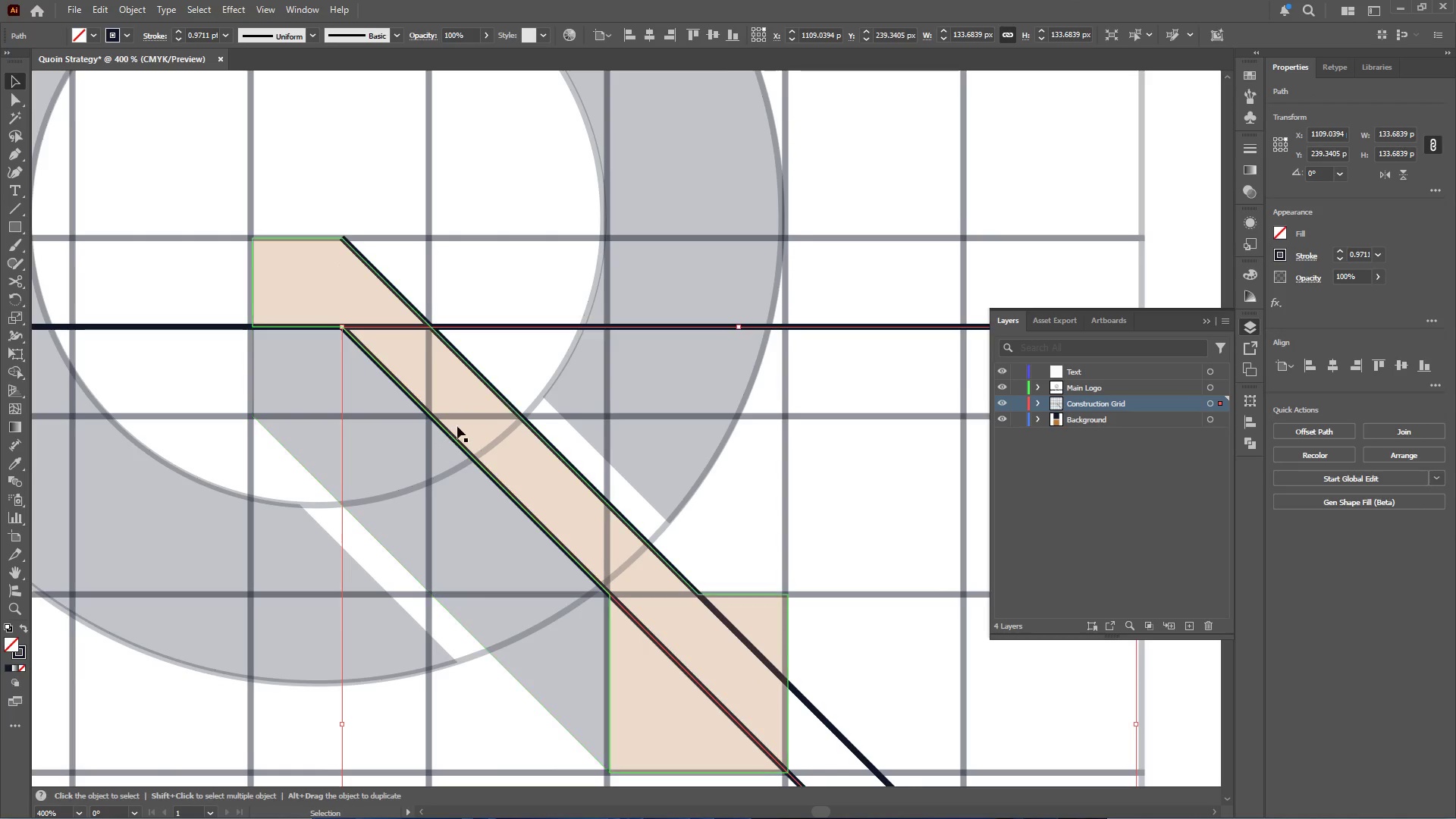 
hold_key(key=AltLeft, duration=3.91)
 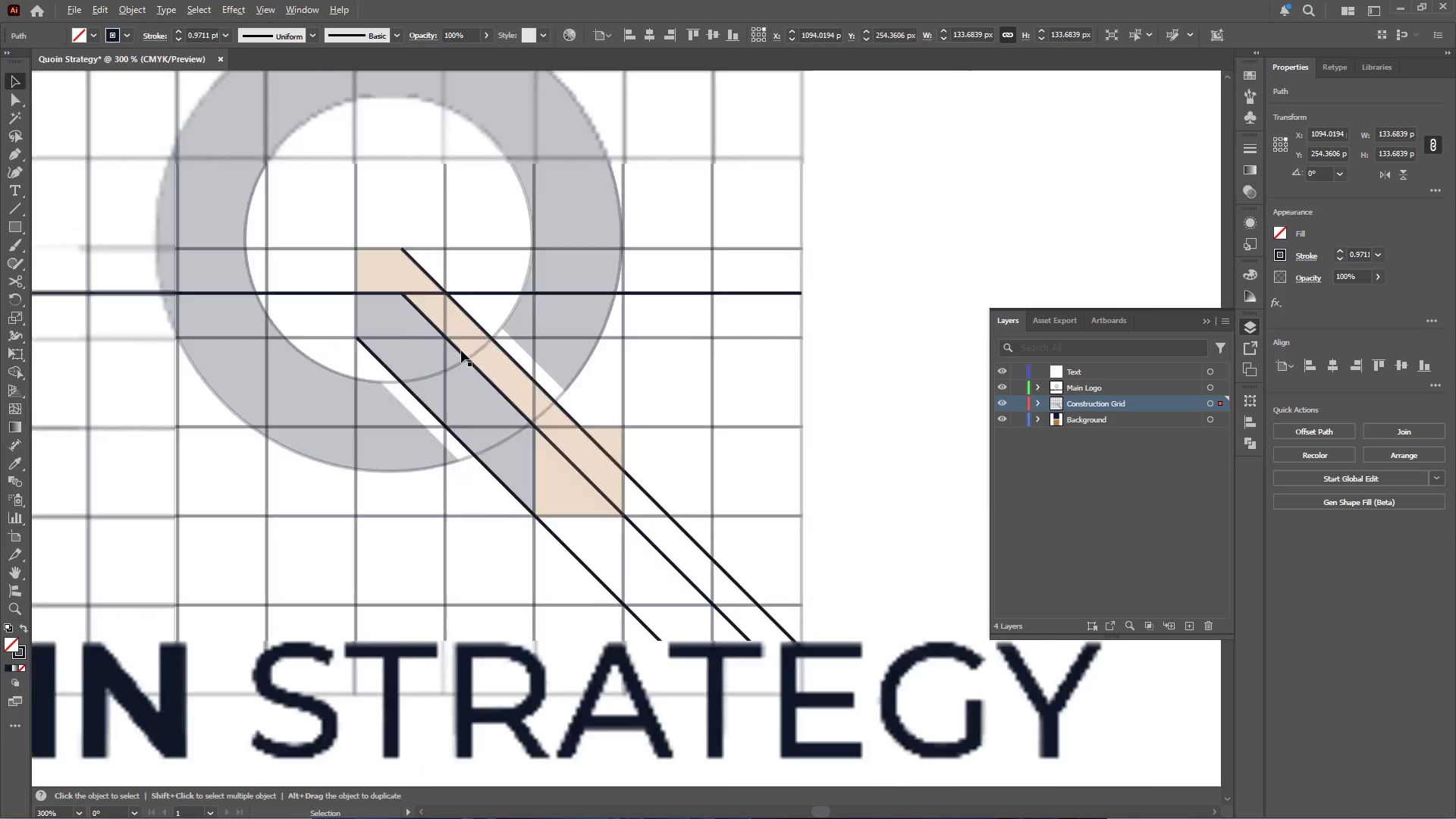 
scroll: coordinate [458, 425], scroll_direction: down, amount: 5.0
 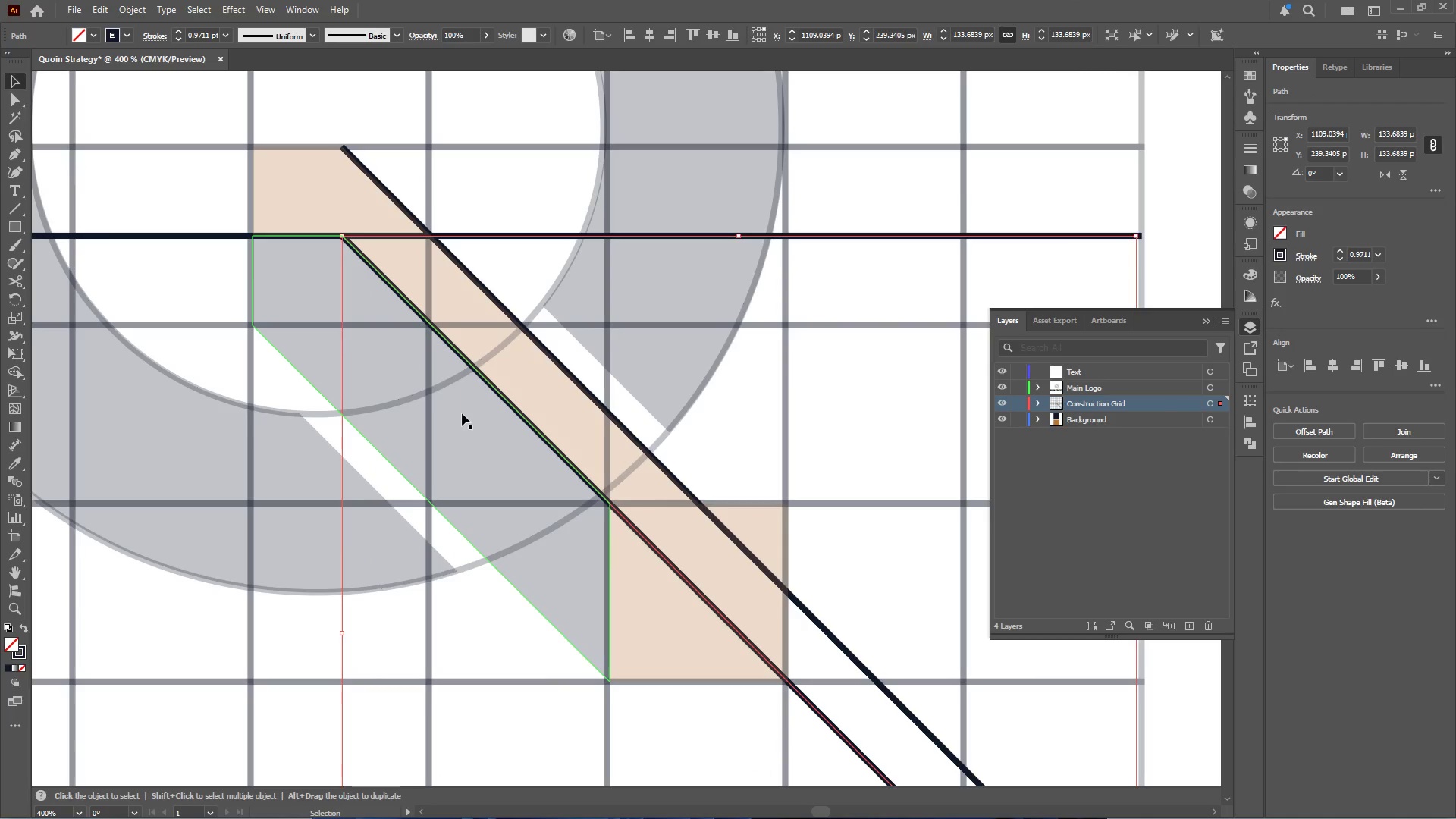 
left_click_drag(start_coordinate=[485, 378], to_coordinate=[392, 463])
 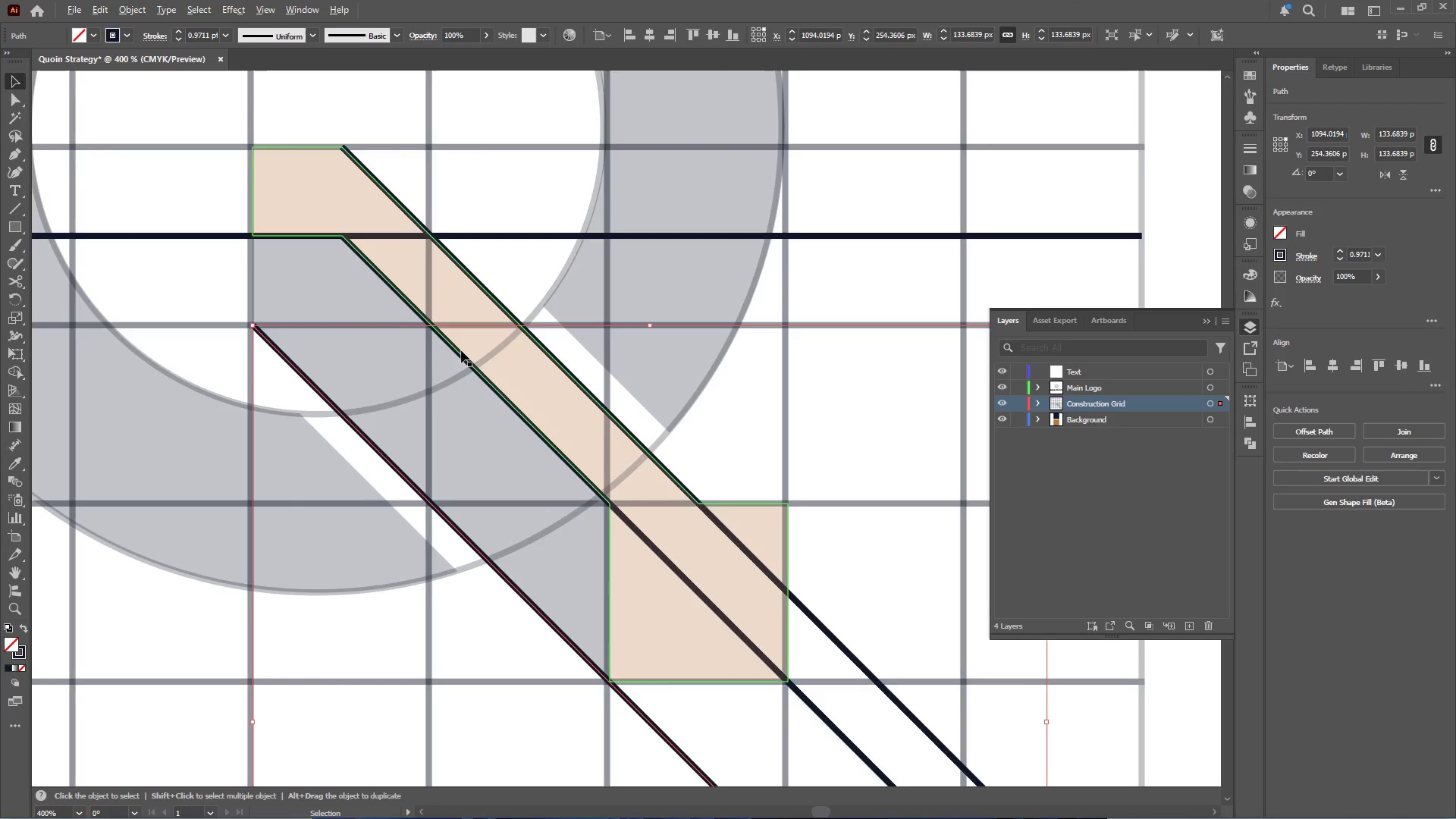 
hold_key(key=ShiftLeft, duration=2.22)
 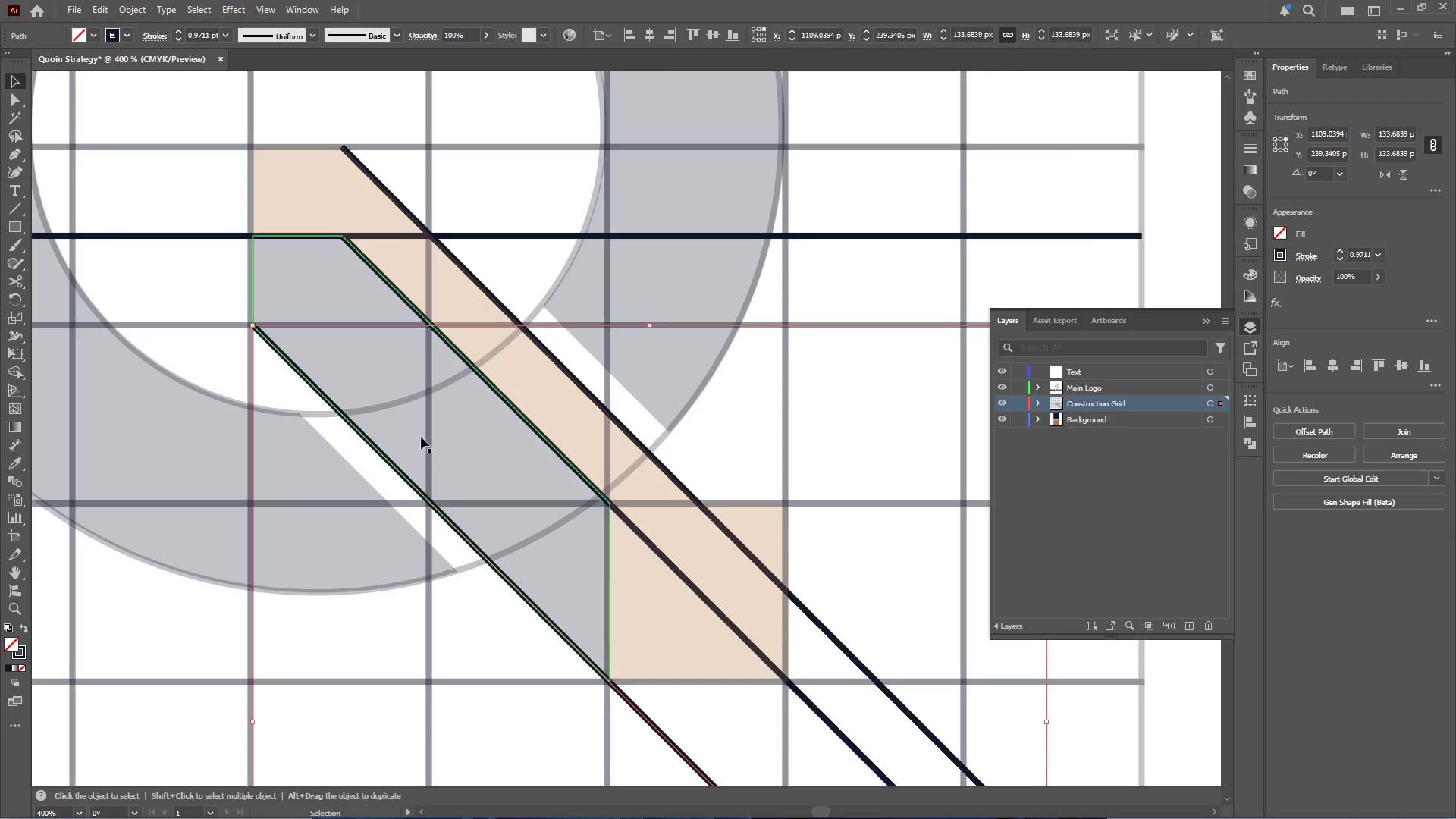 
hold_key(key=AltLeft, duration=0.58)
scroll: coordinate [461, 350], scroll_direction: down, amount: 4.0
 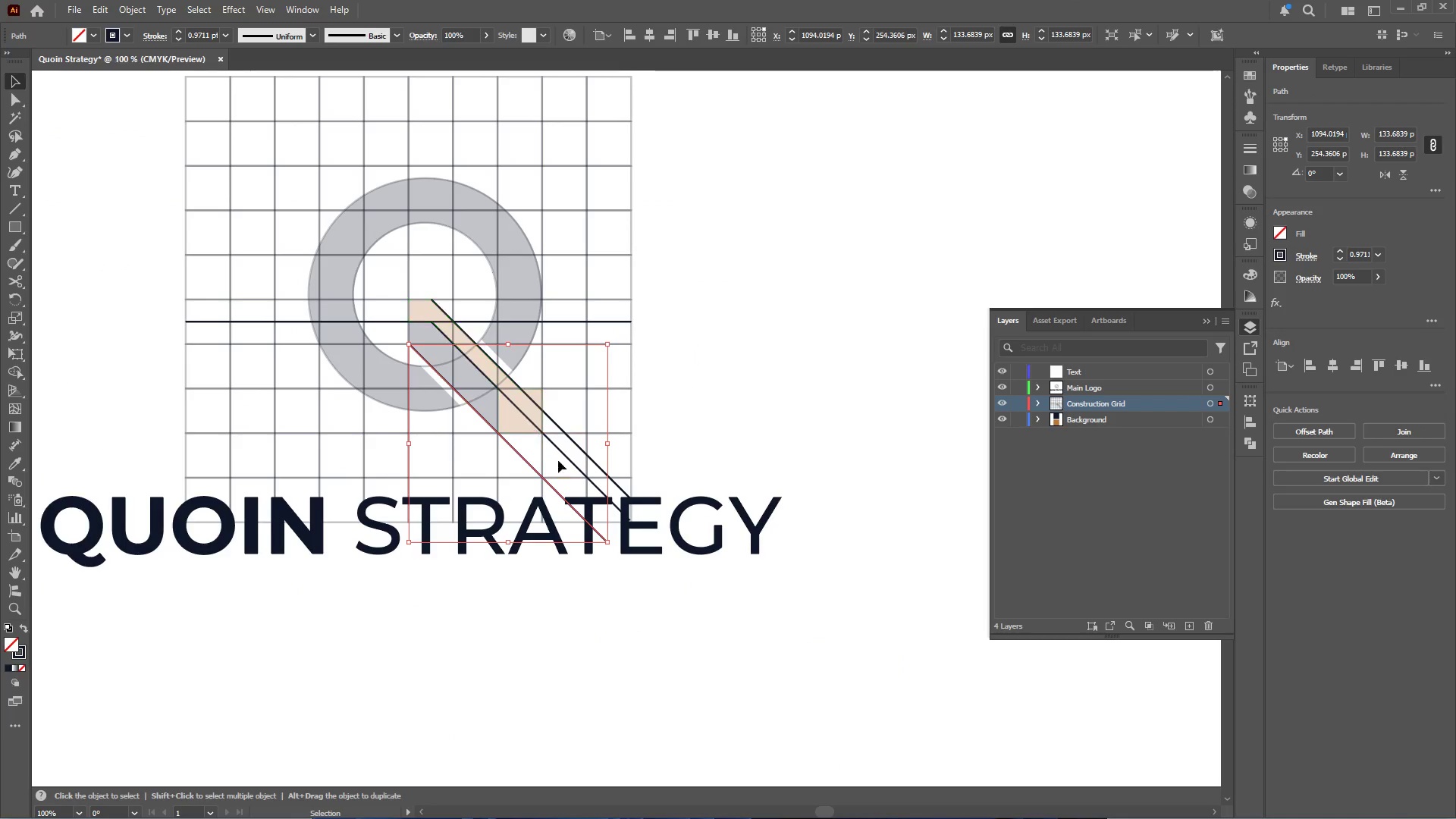 
hold_key(key=AltLeft, duration=0.41)
scroll: coordinate [563, 462], scroll_direction: up, amount: 2.0
 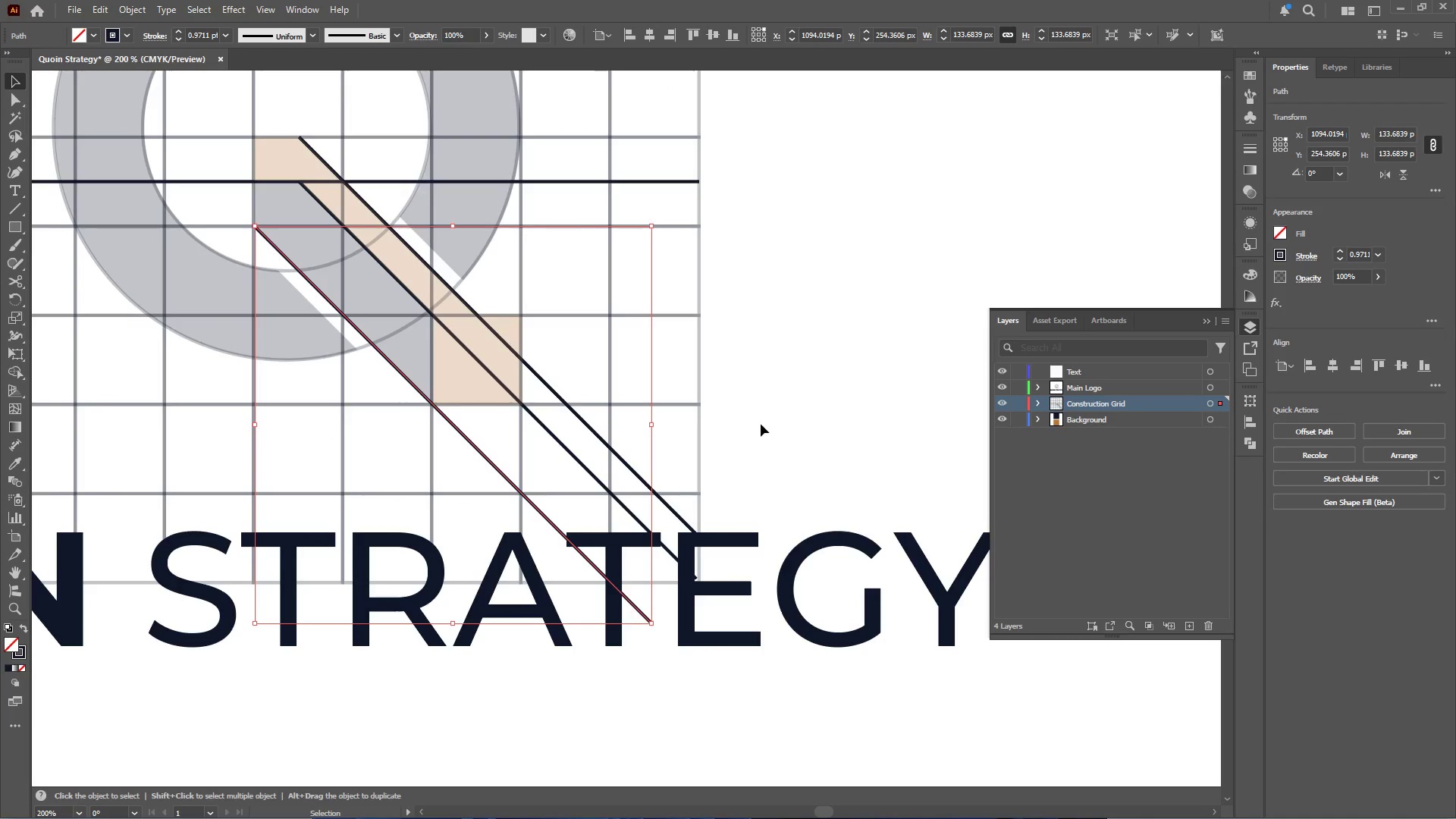 
left_click([761, 424])
 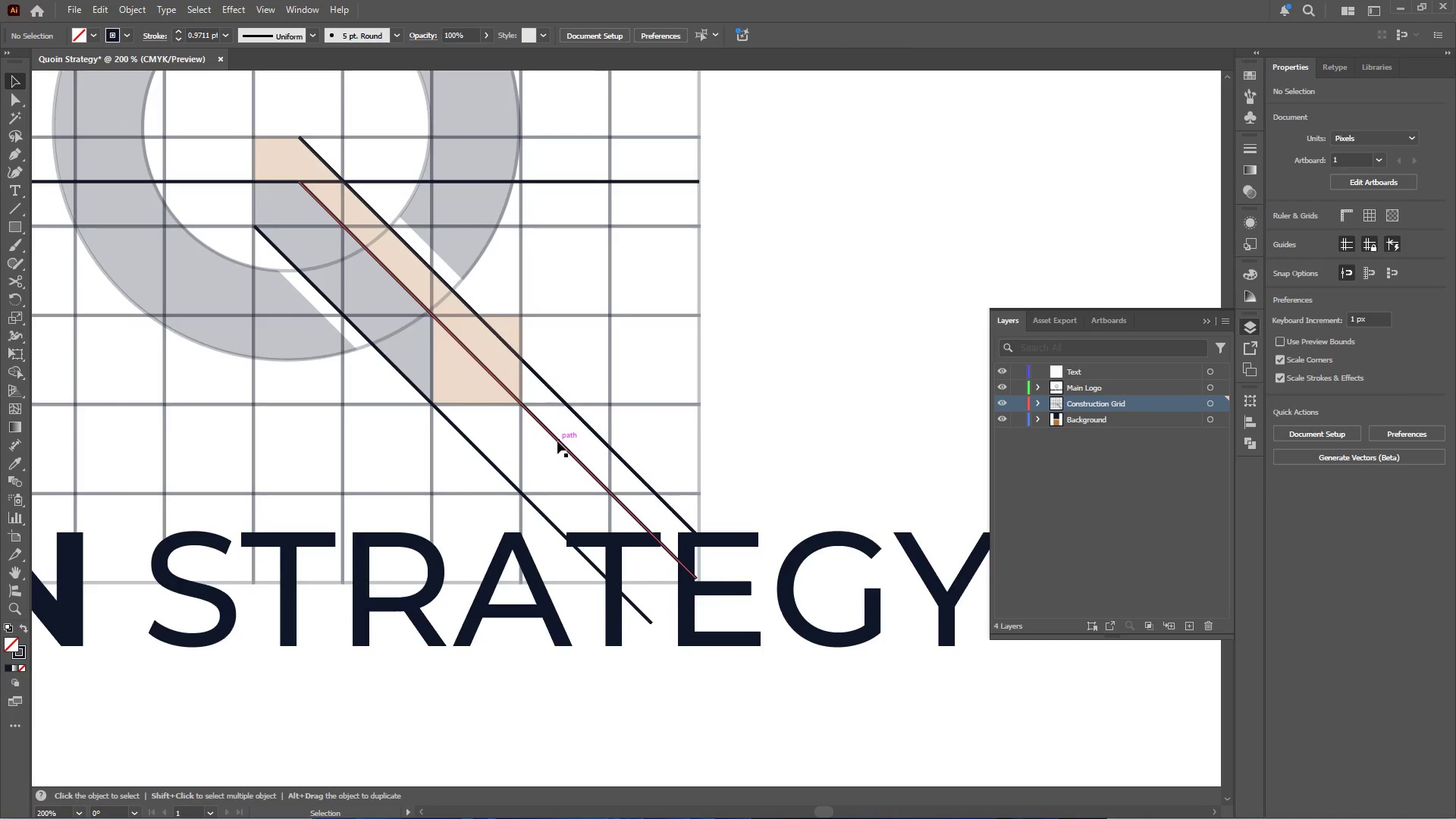 
left_click([557, 441])
 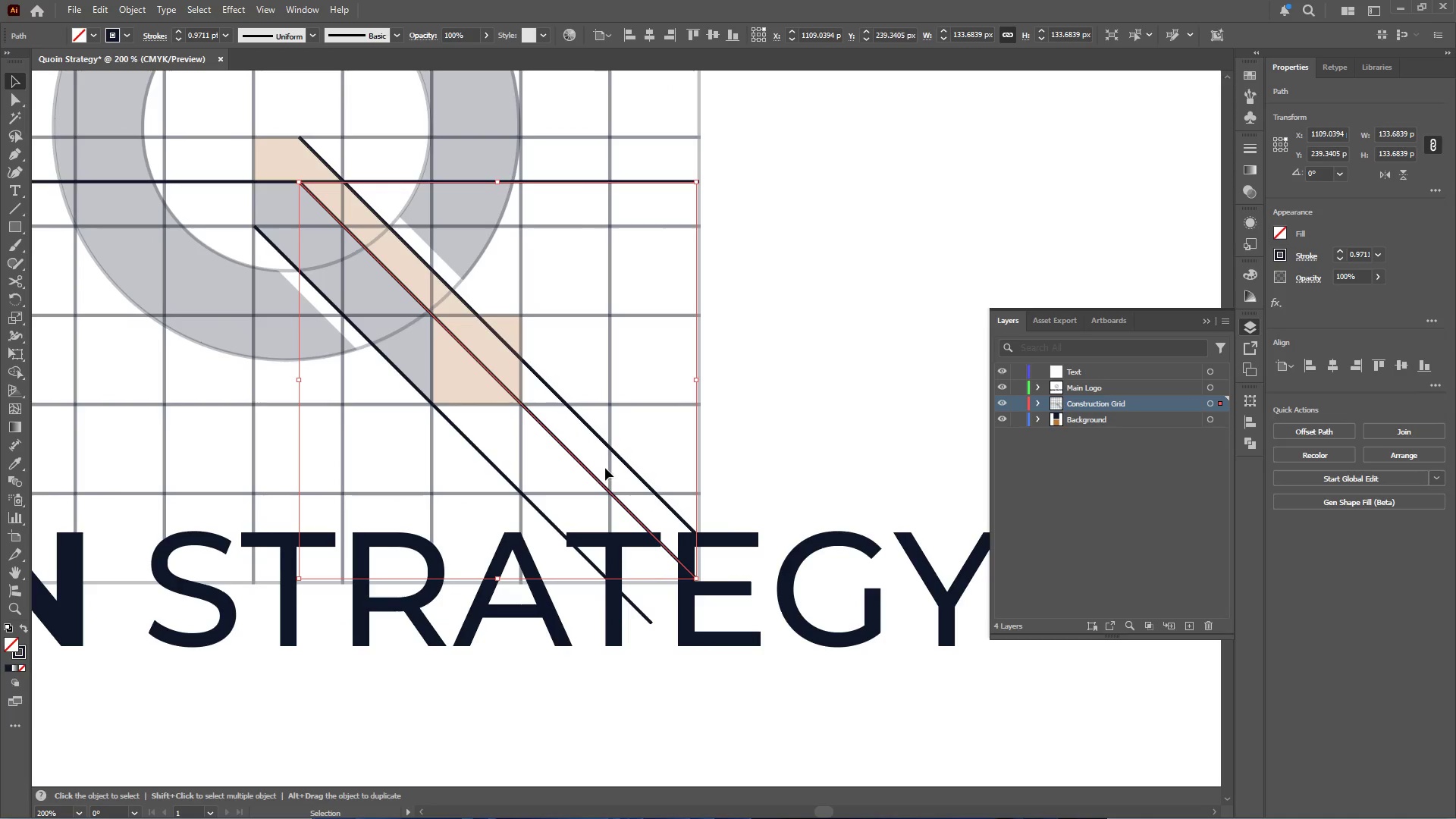 
hold_key(key=ControlLeft, duration=3.39)
left_click([695, 578])
 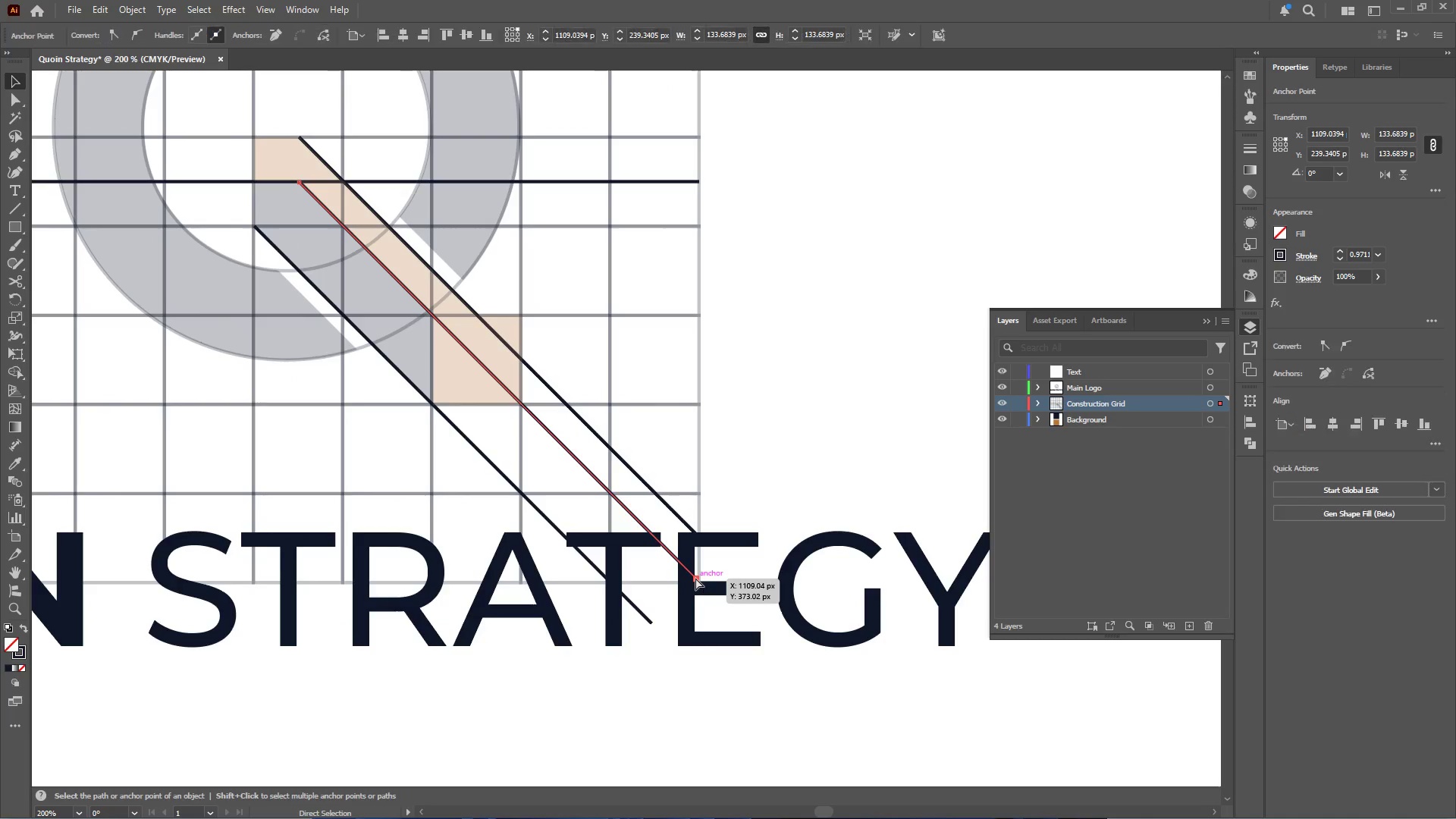 
left_click_drag(start_coordinate=[695, 578], to_coordinate=[522, 404])
 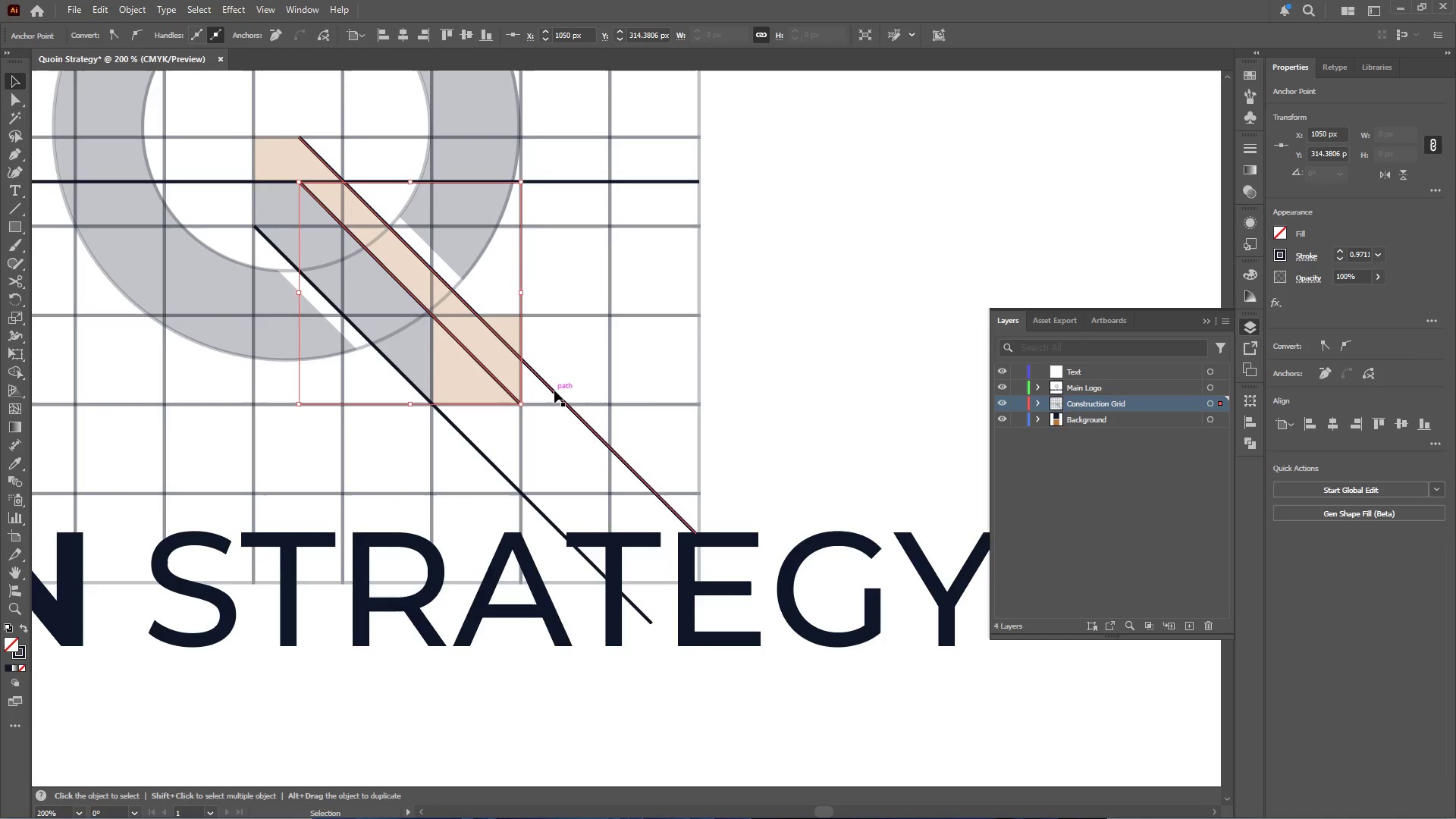 
left_click([554, 390])
 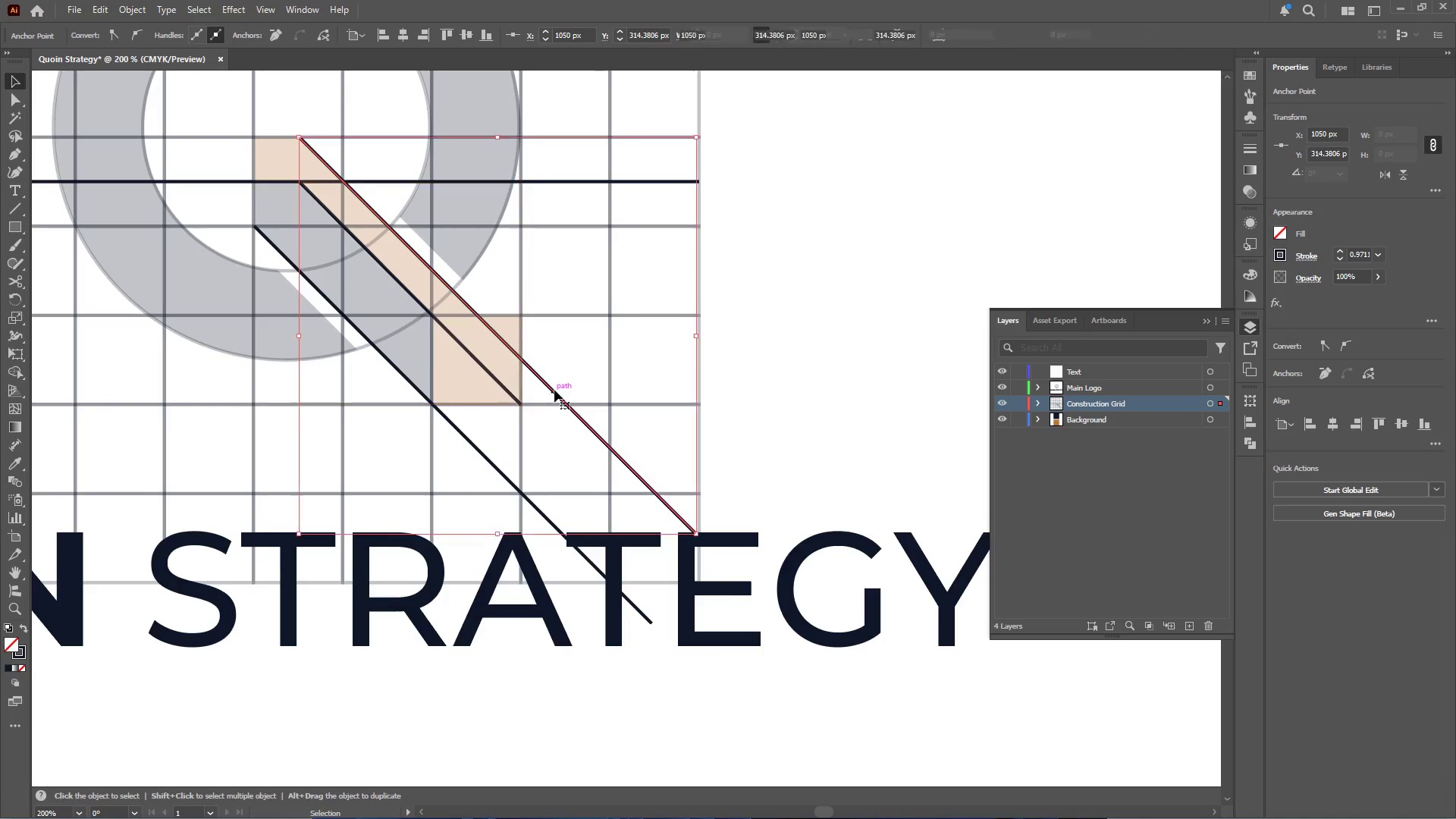 
hold_key(key=ControlLeft, duration=4.27)
left_click([695, 532])
 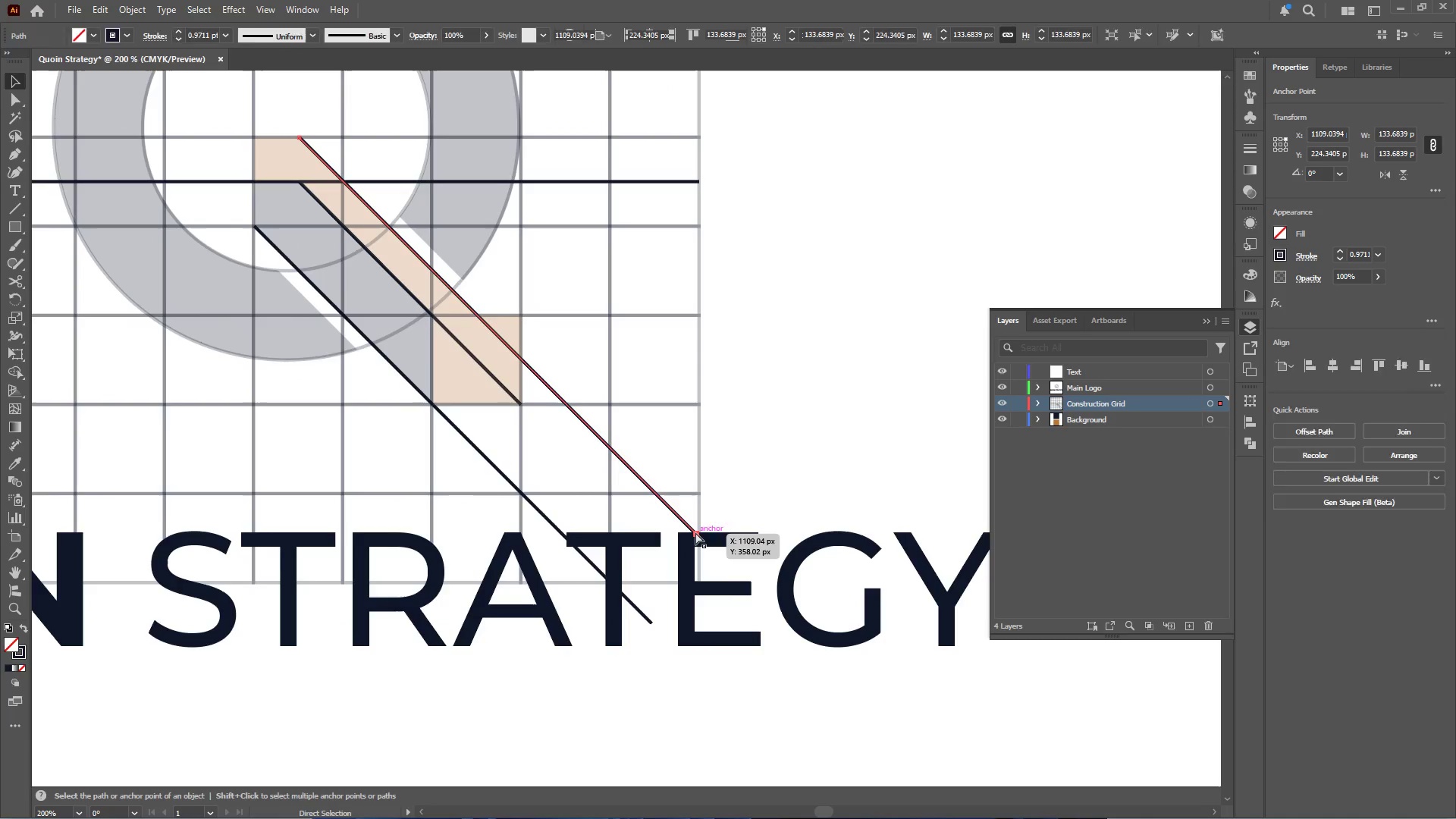 
left_click_drag(start_coordinate=[695, 532], to_coordinate=[479, 315])
 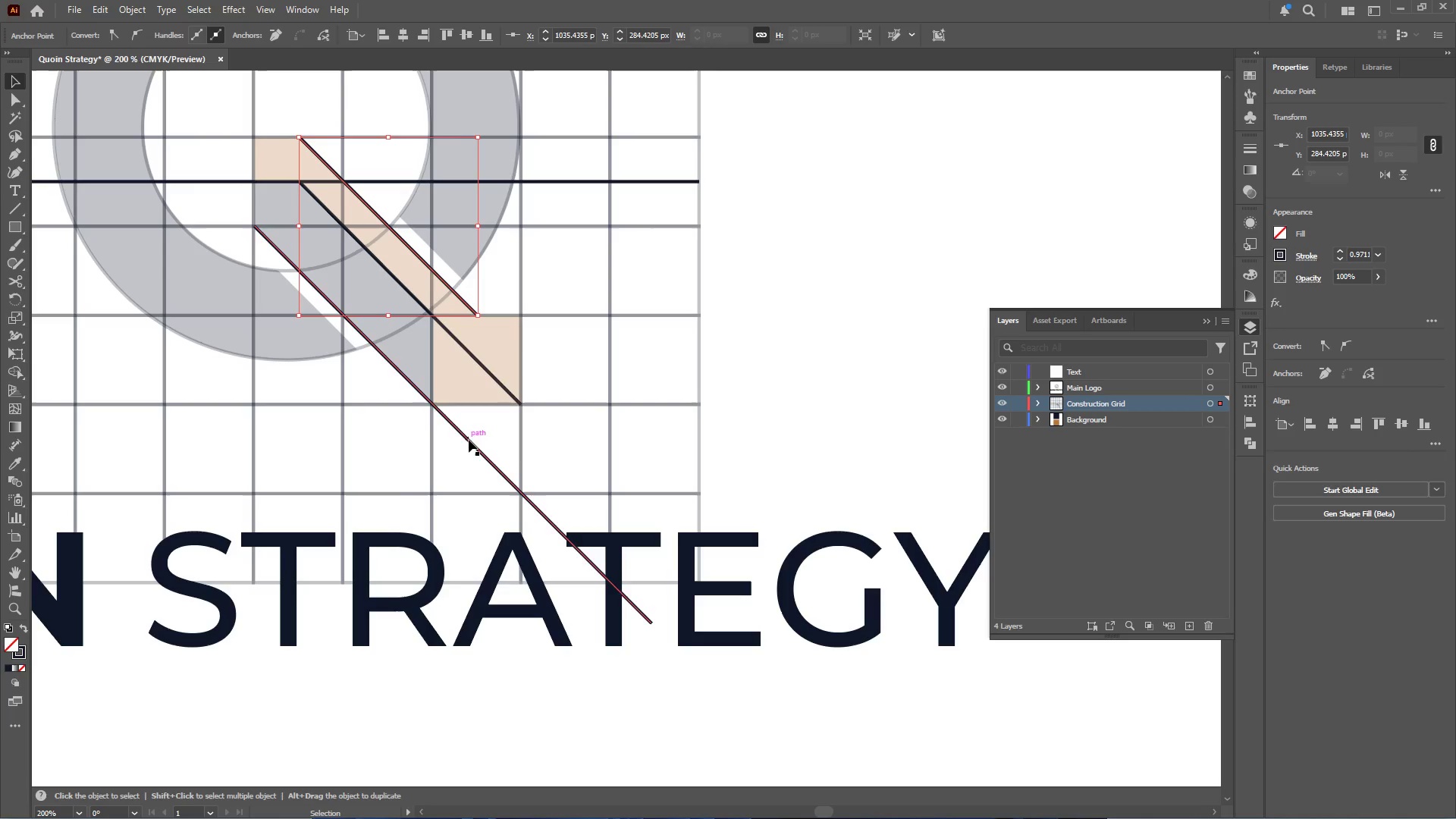 
hold_key(key=ShiftLeft, duration=2.05)
 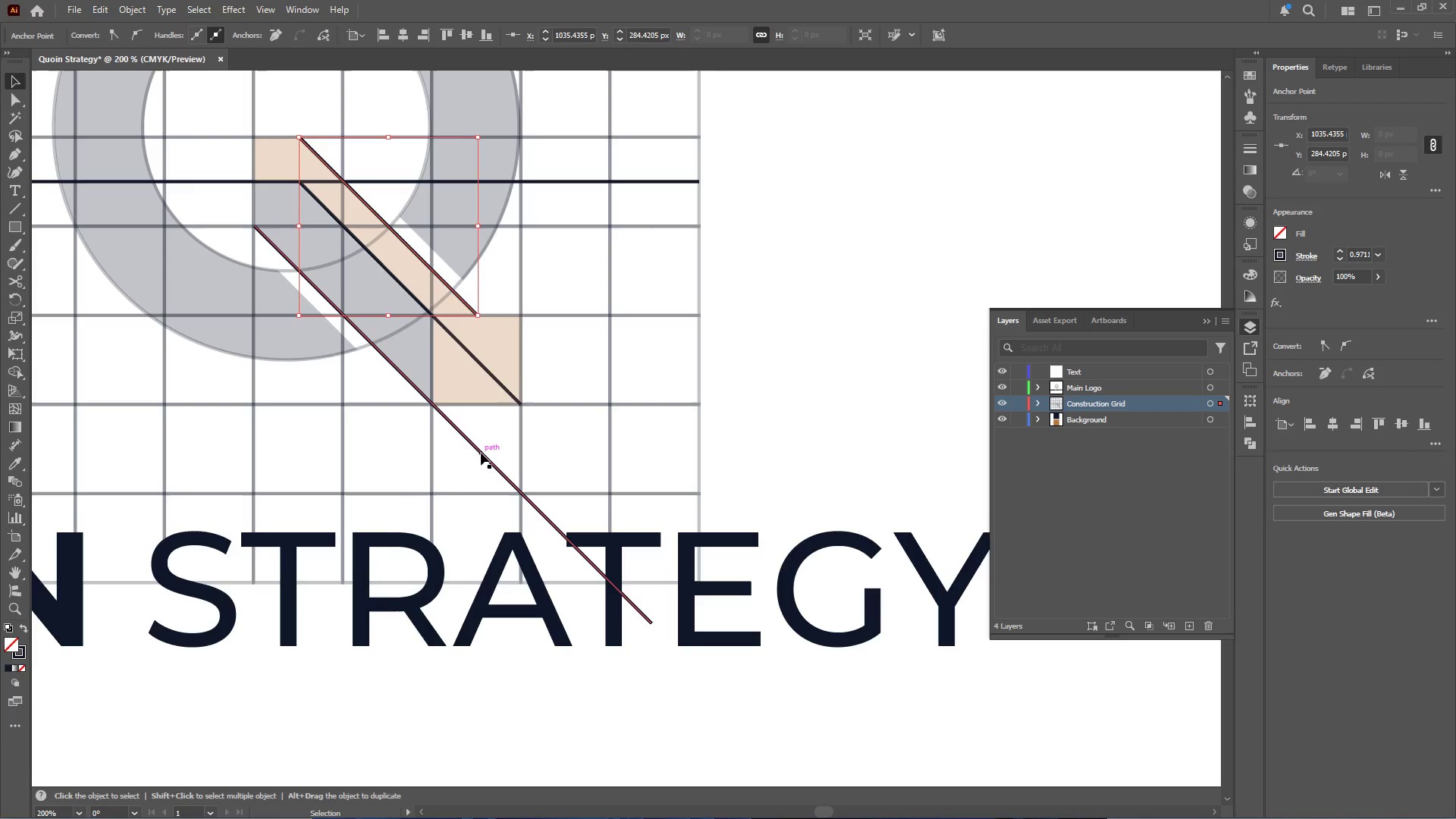 
left_click([482, 453])
 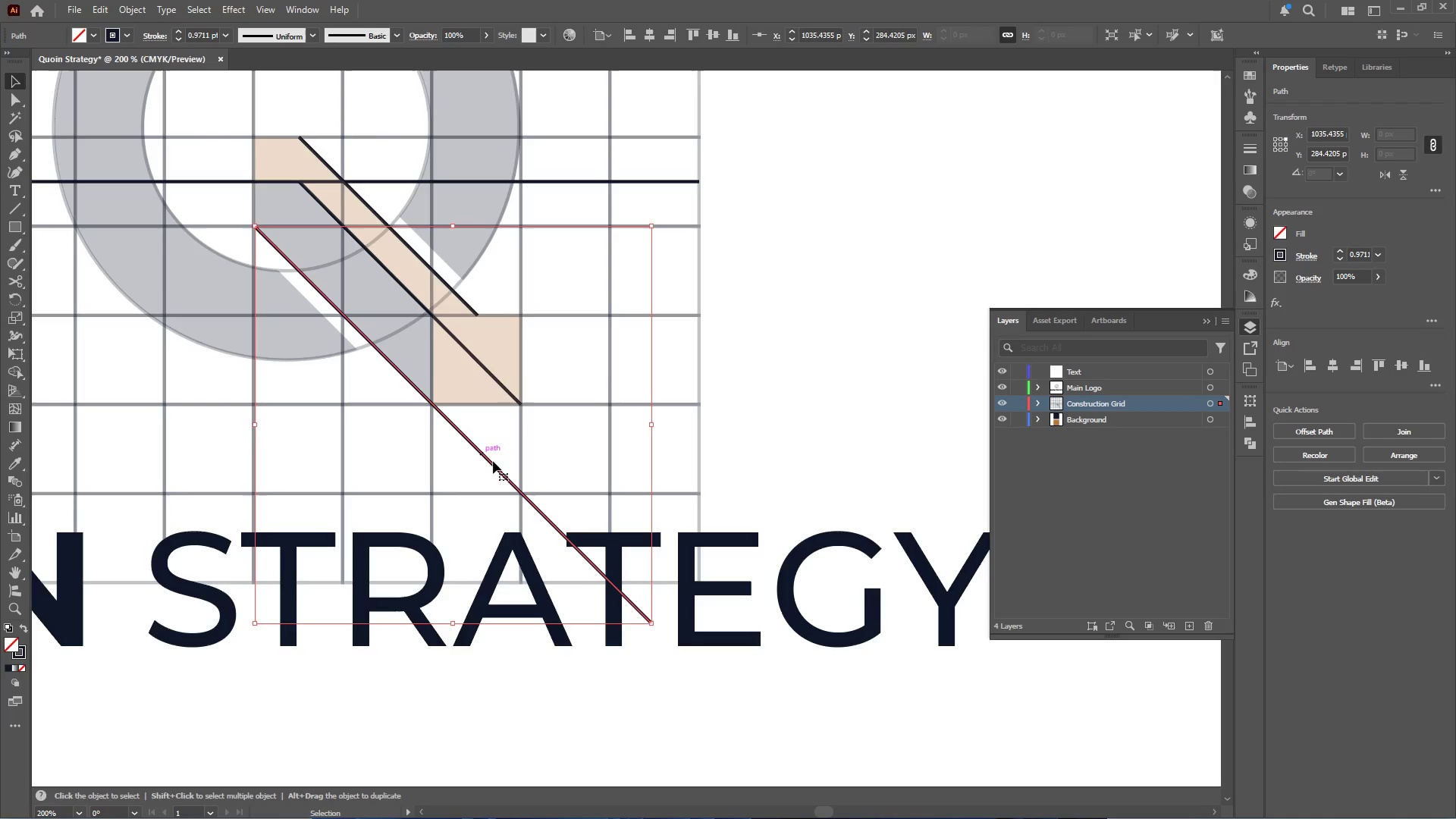 
hold_key(key=ControlLeft, duration=3.64)
left_click([650, 623])
 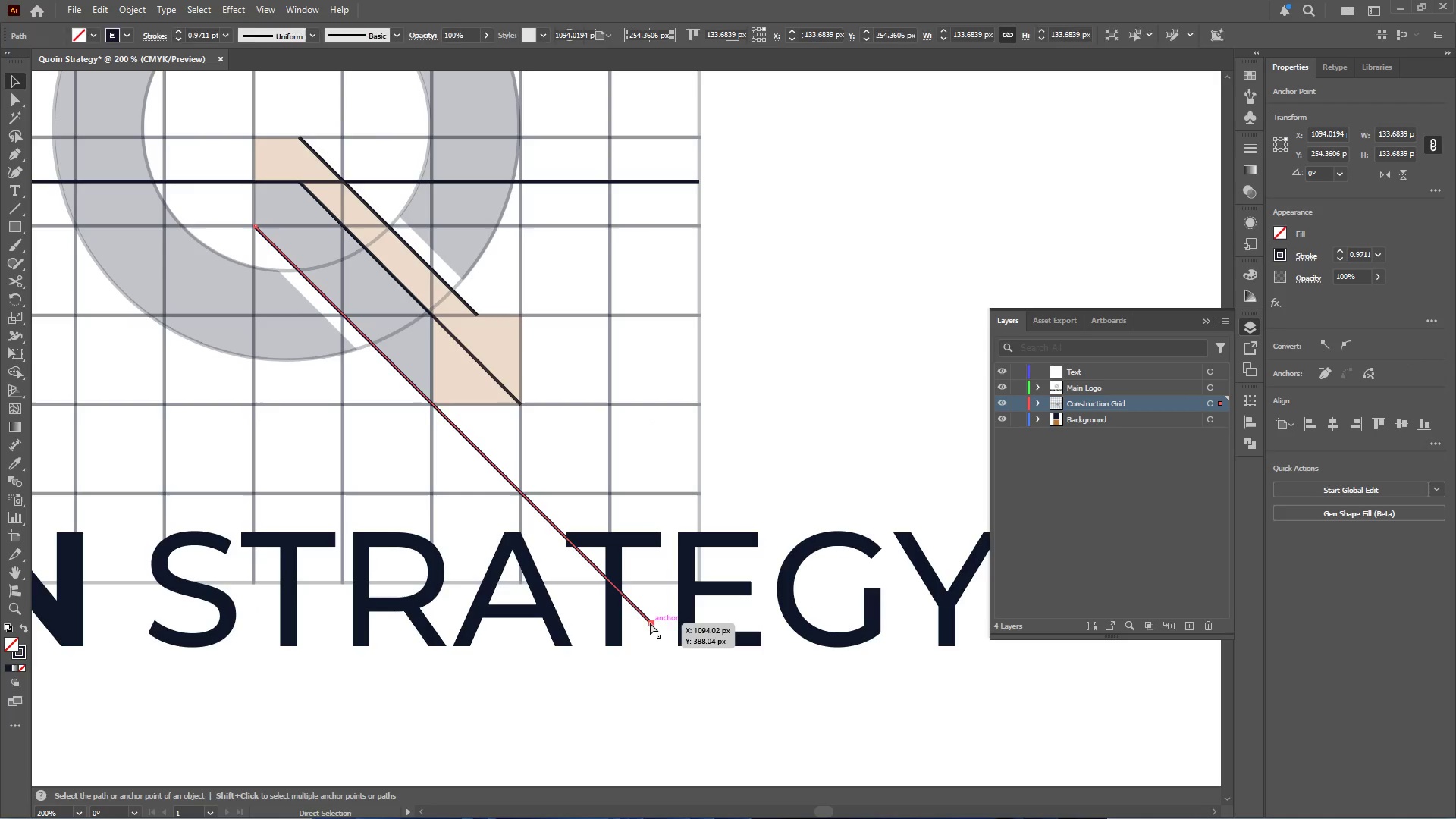 
left_click_drag(start_coordinate=[650, 623], to_coordinate=[433, 406])
 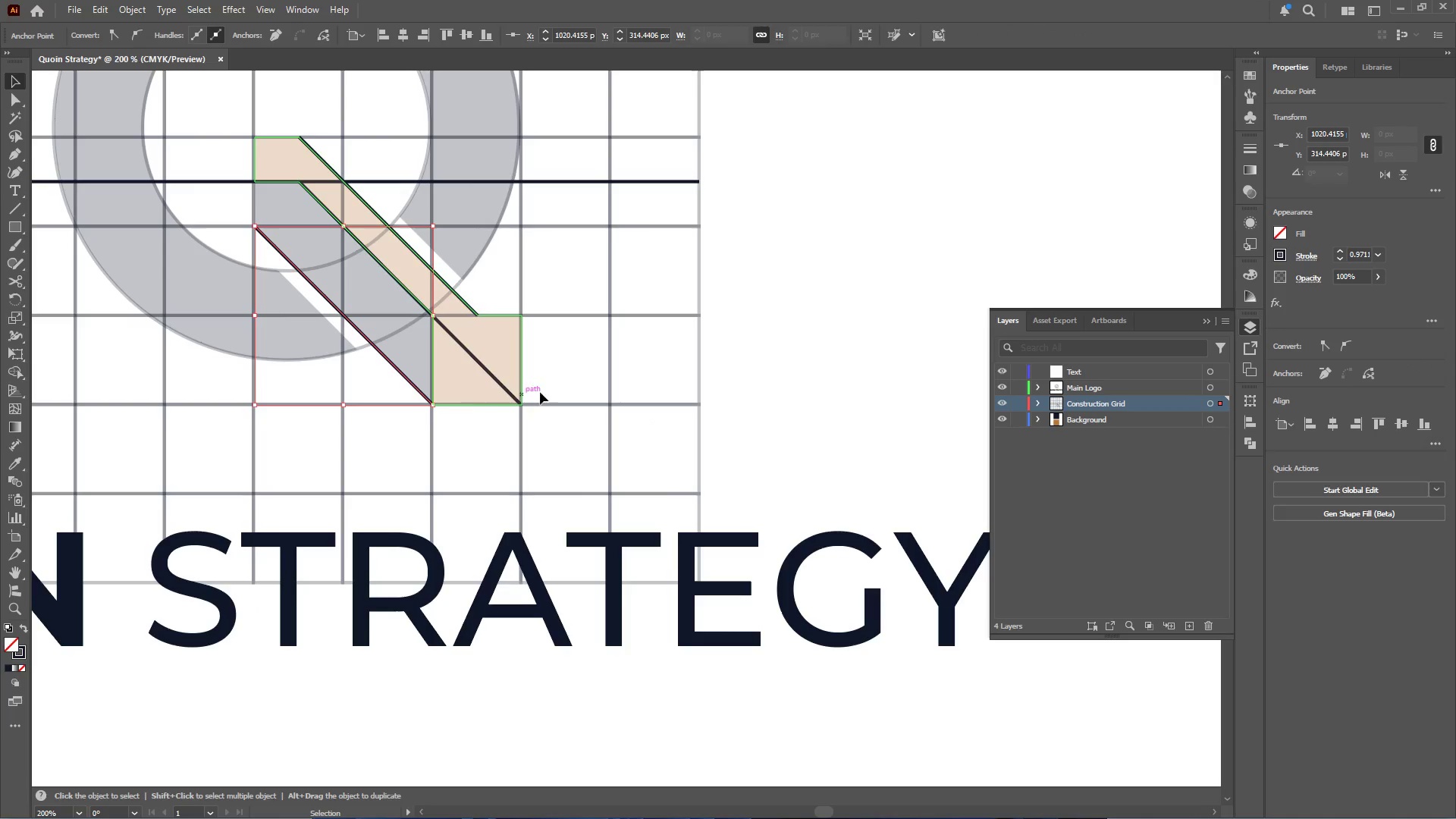 
hold_key(key=ShiftLeft, duration=1.69)
 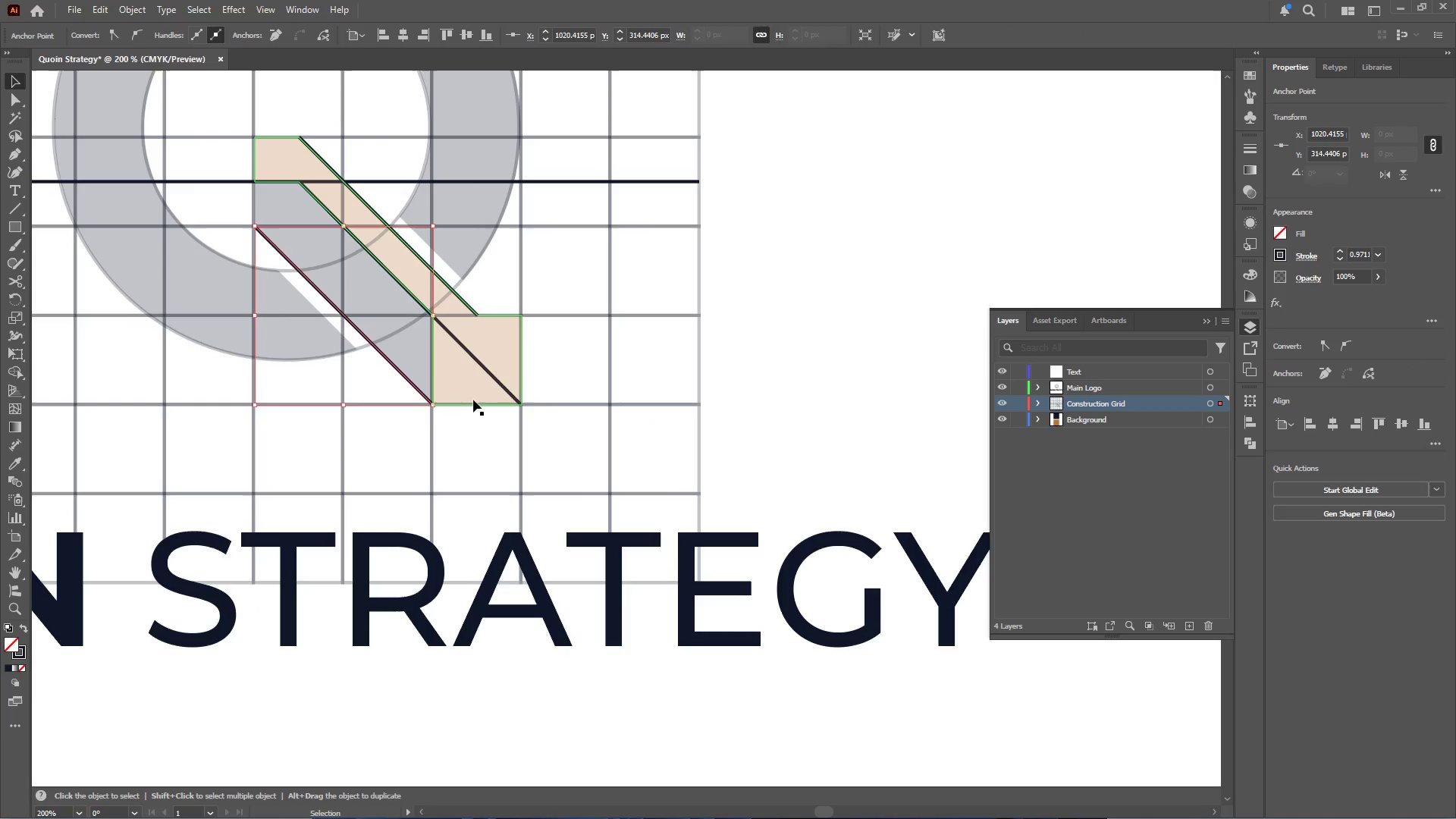 
hold_key(key=AltLeft, duration=0.83)
scroll: coordinate [541, 391], scroll_direction: down, amount: 2.0
 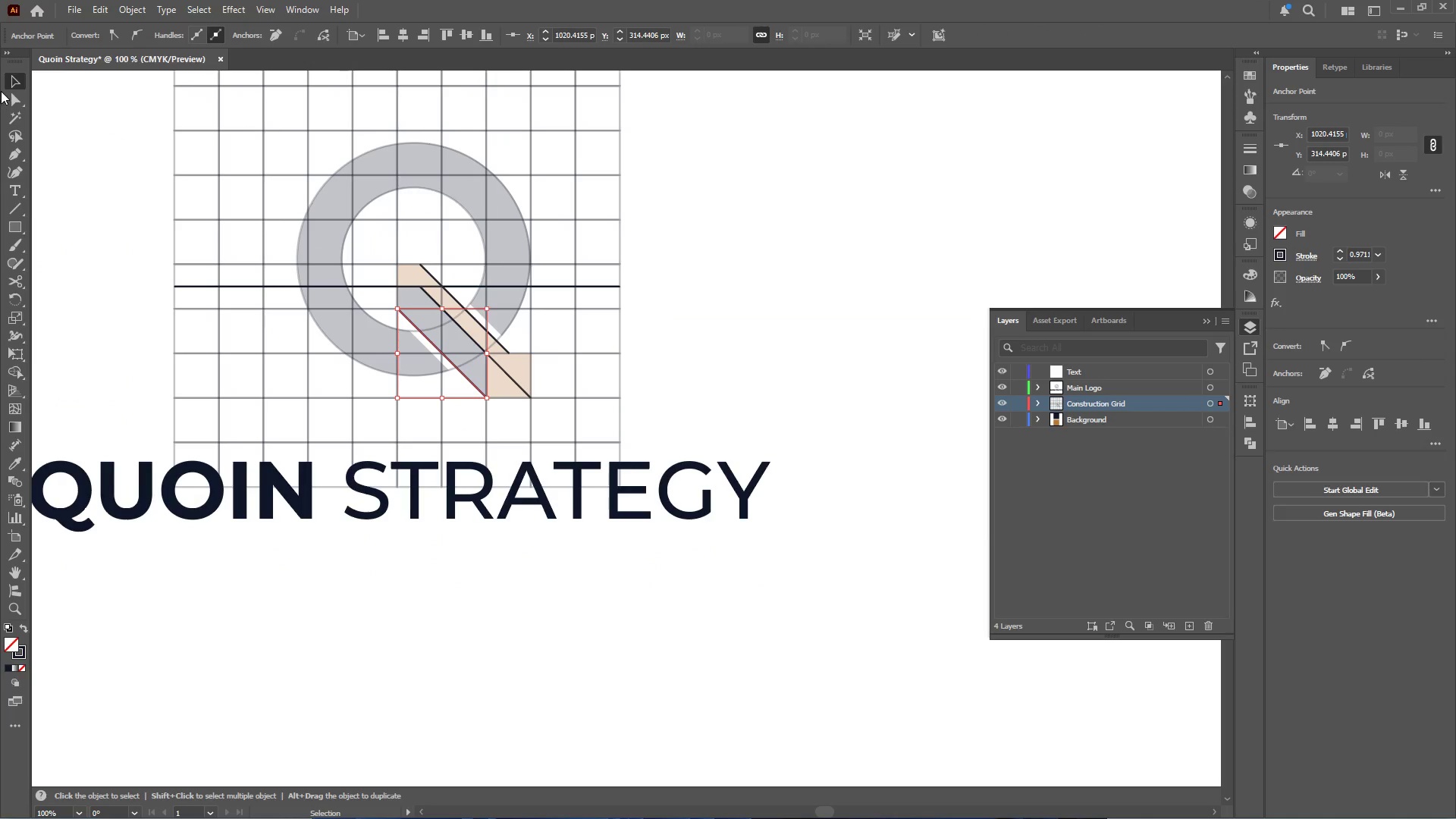 
left_click([10, 75])
 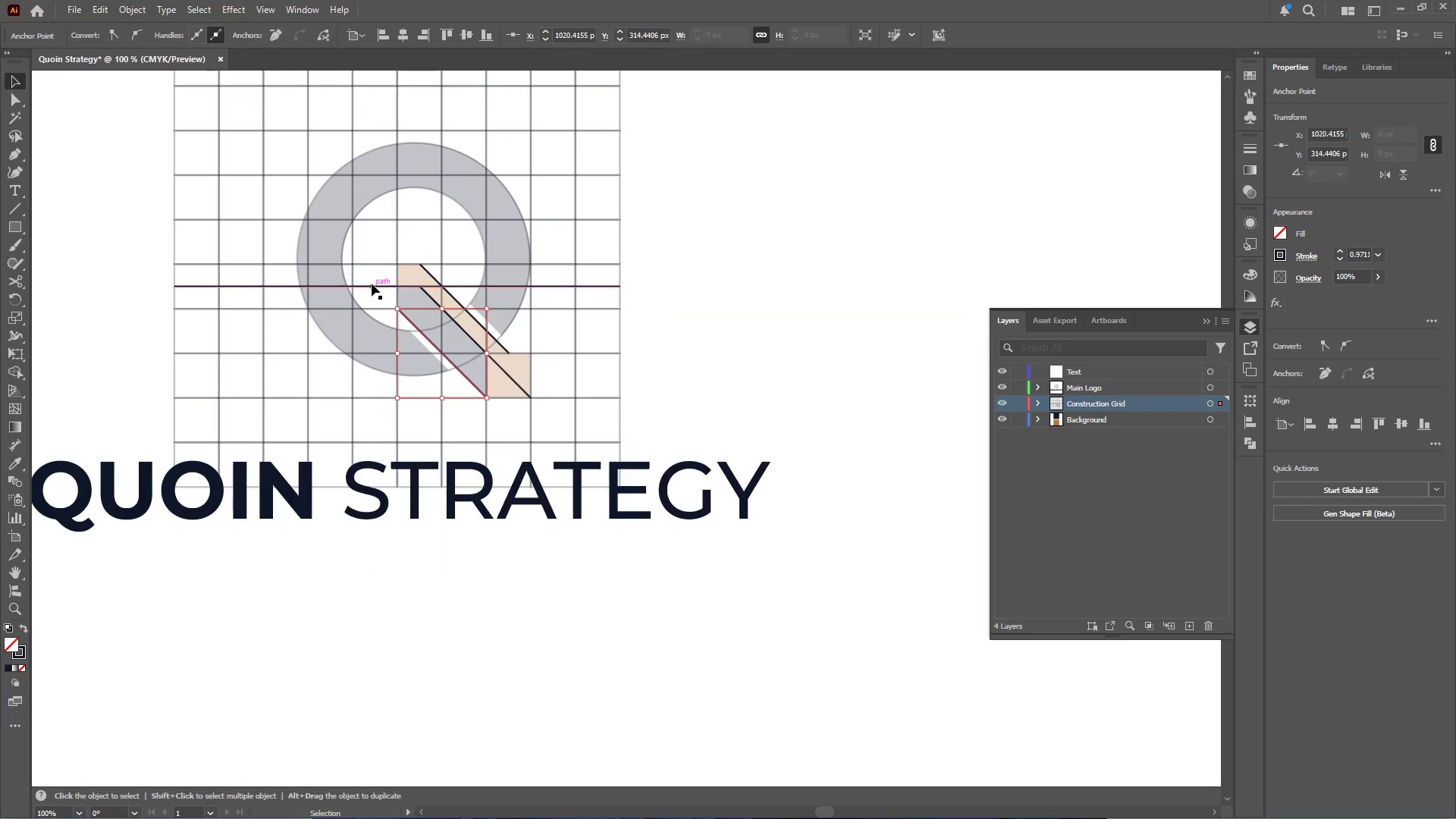 
hold_key(key=AltLeft, duration=0.5)
scroll: coordinate [398, 307], scroll_direction: up, amount: 2.0
 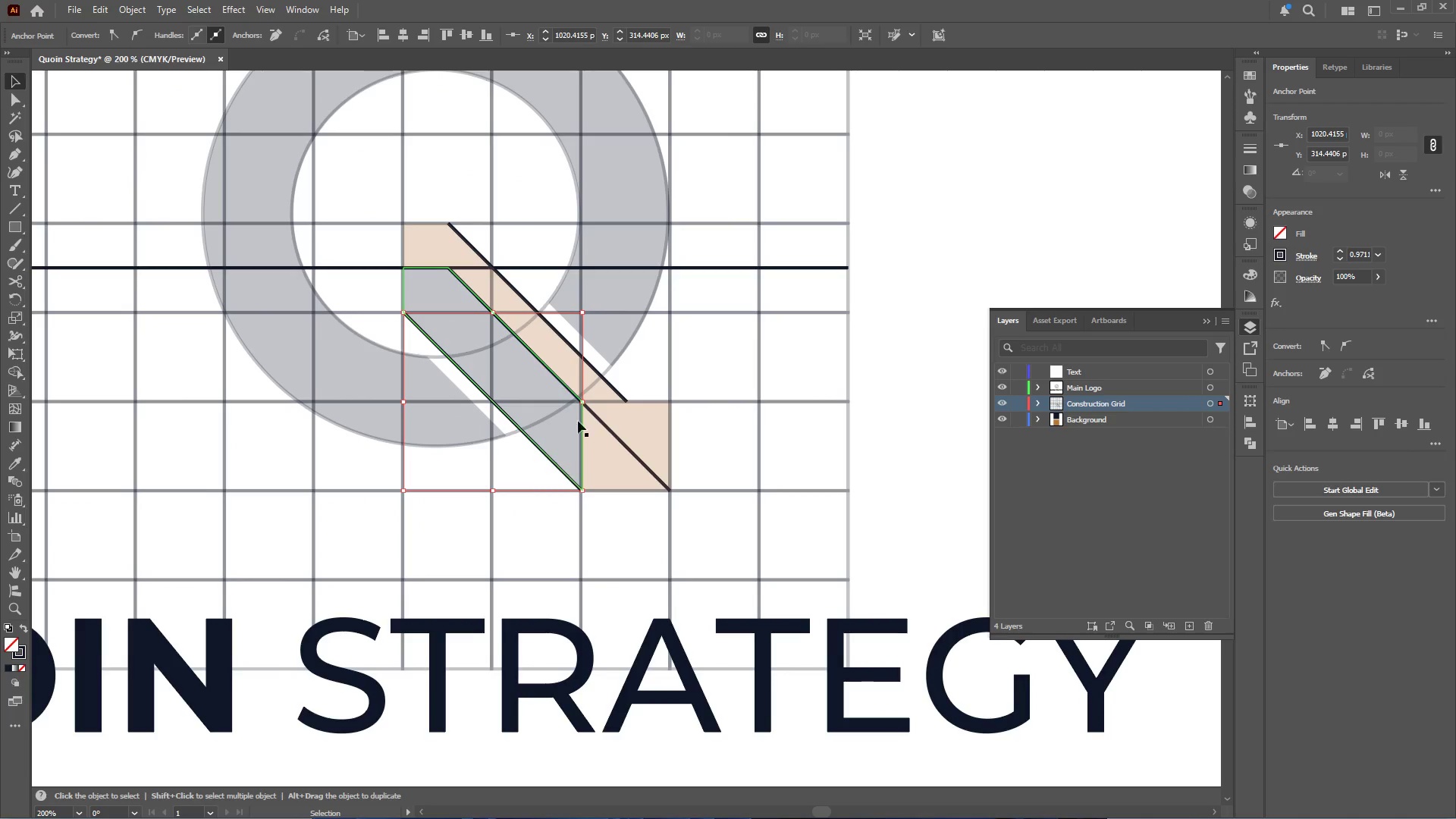 
hold_key(key=ShiftLeft, duration=0.42)
 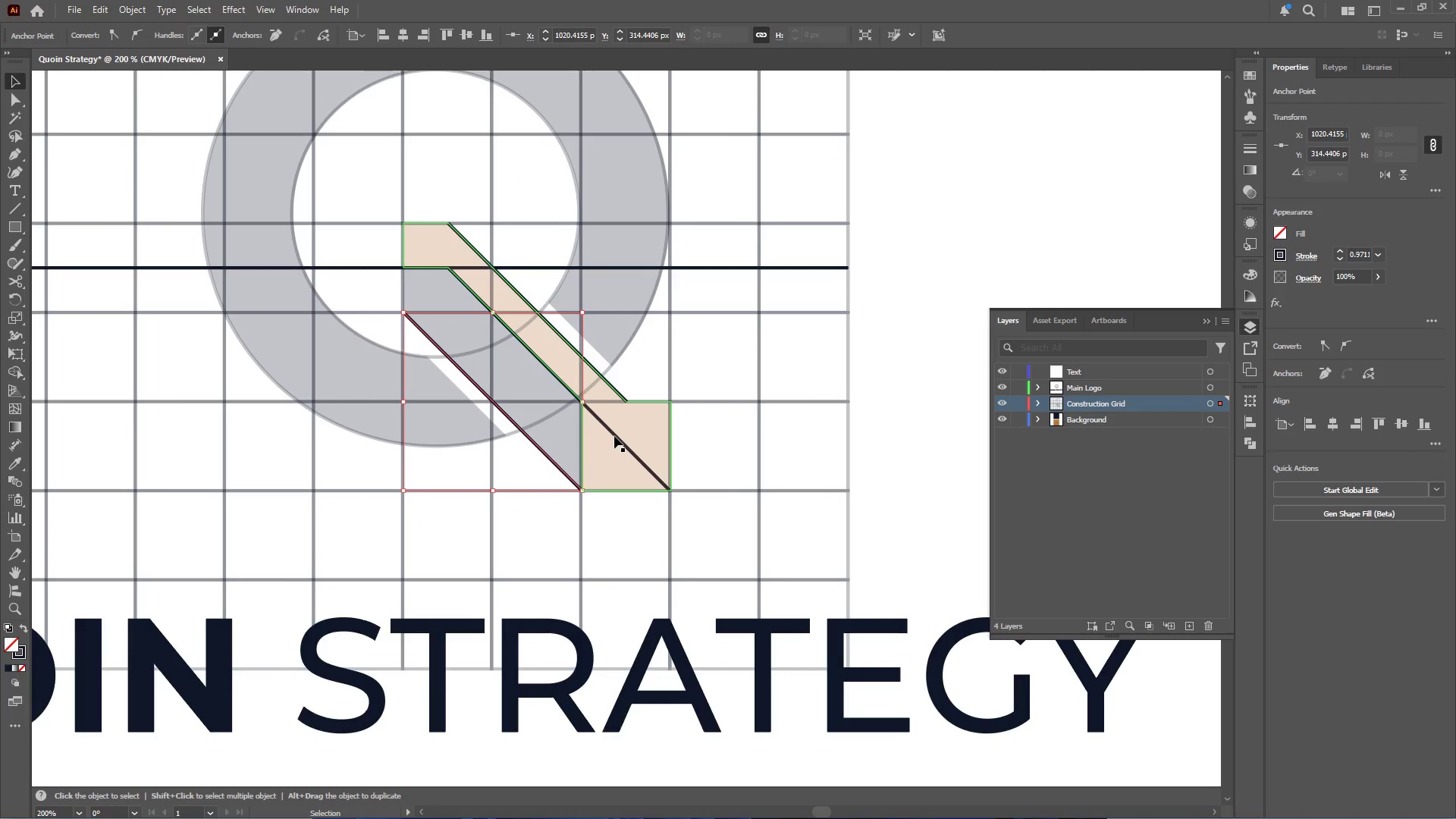 
hold_key(key=ShiftLeft, duration=0.84)
 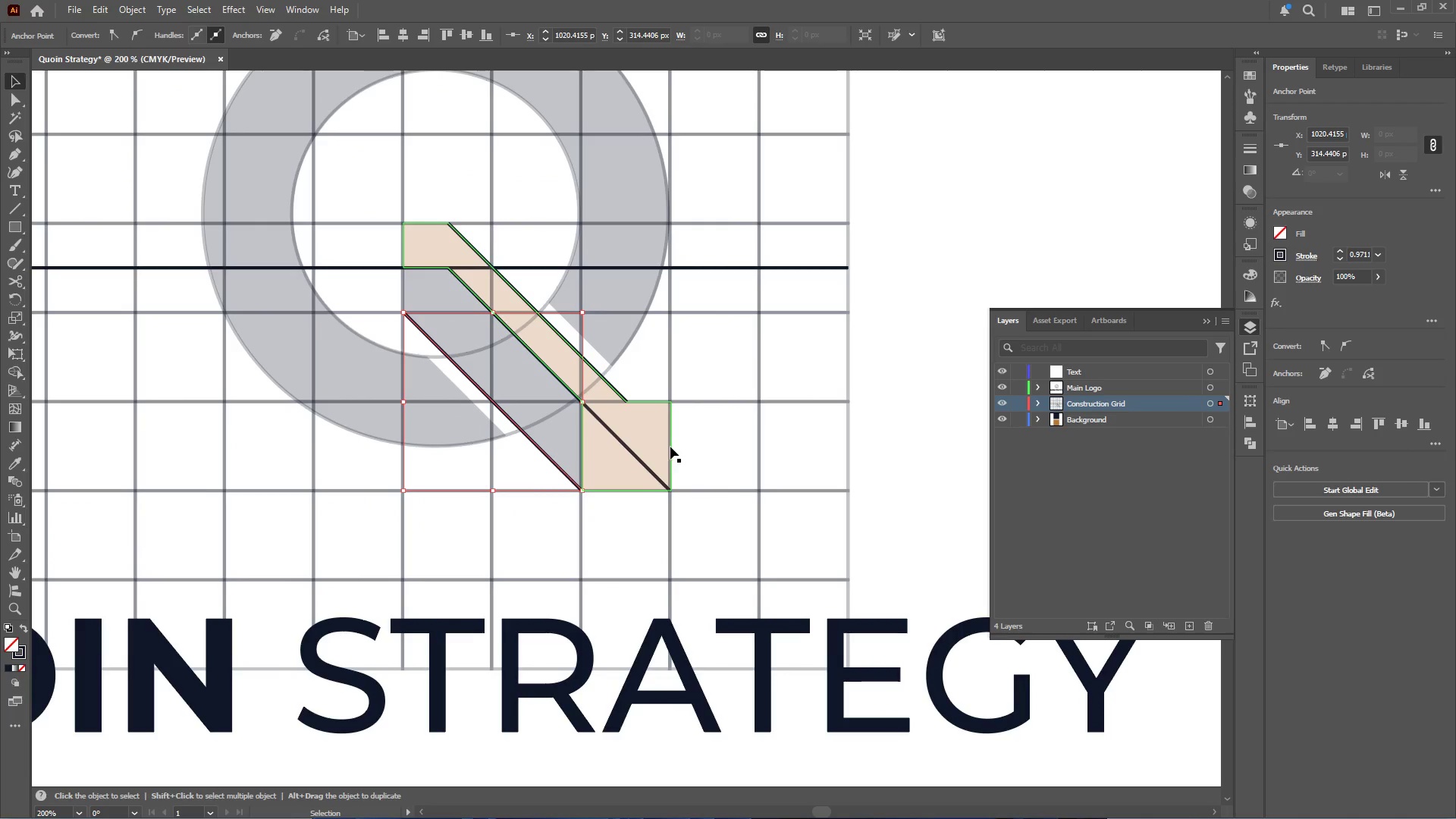 
left_click([670, 447])
 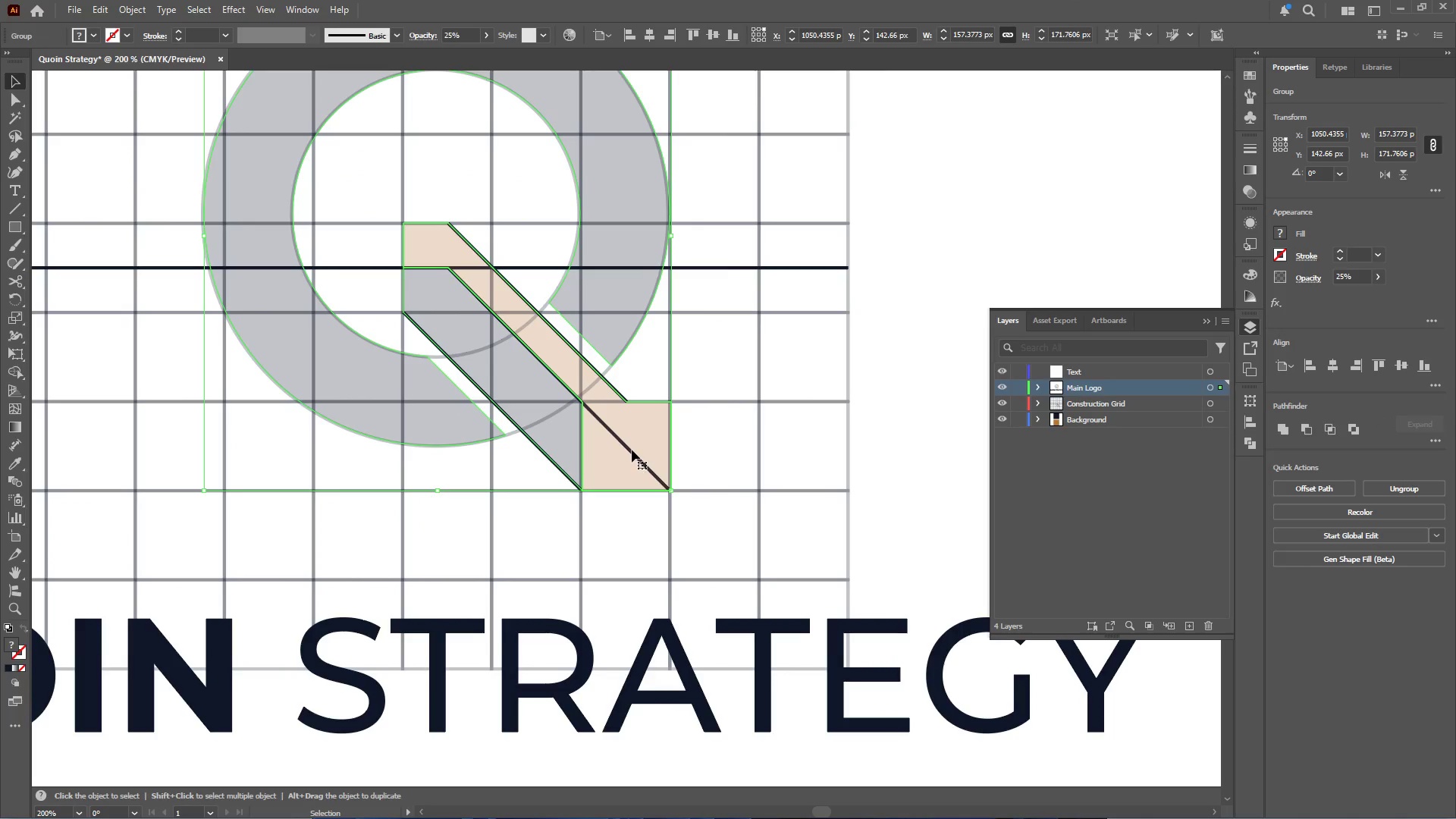 
left_click([632, 450])
 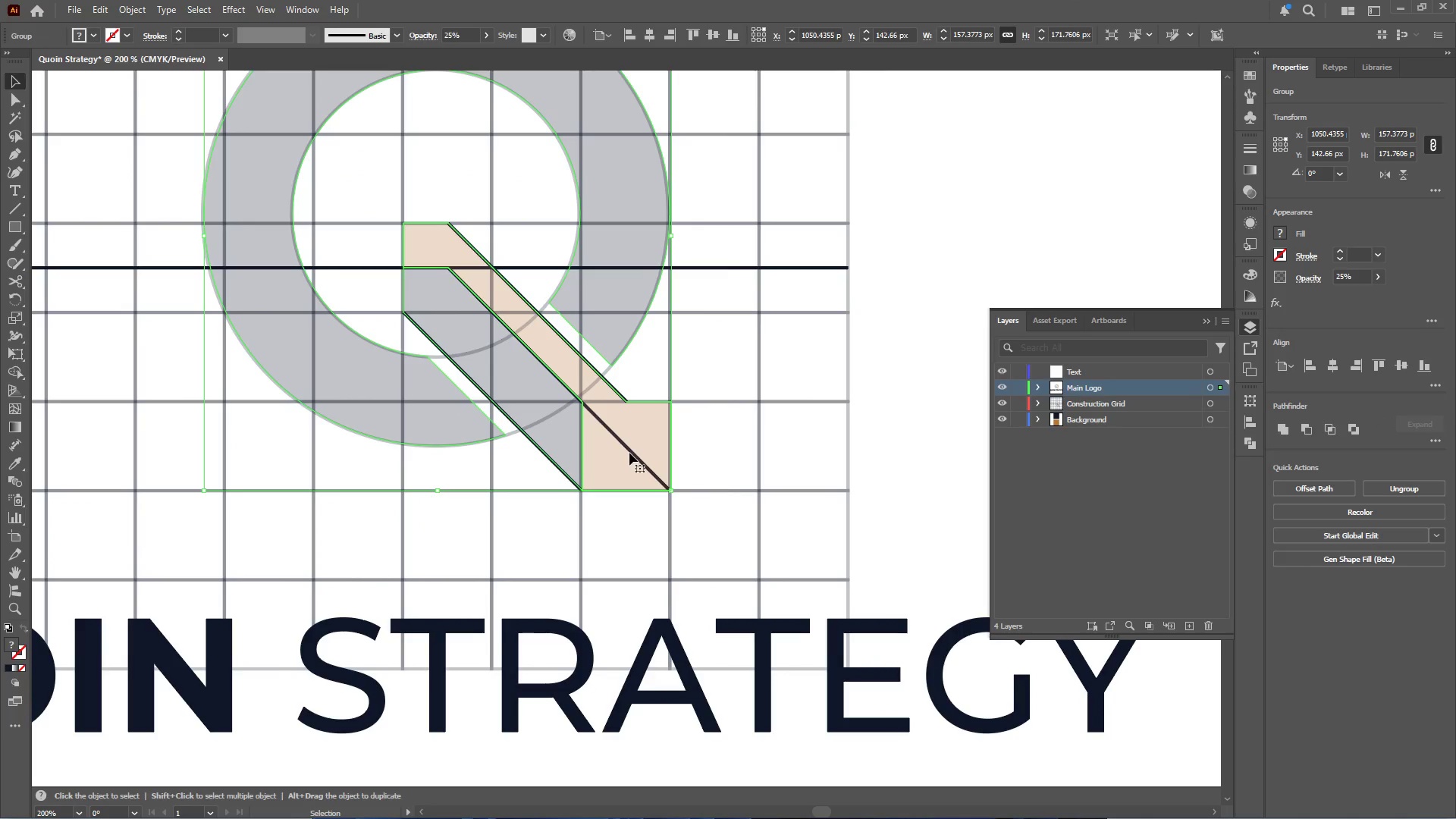 
left_click([629, 453])
 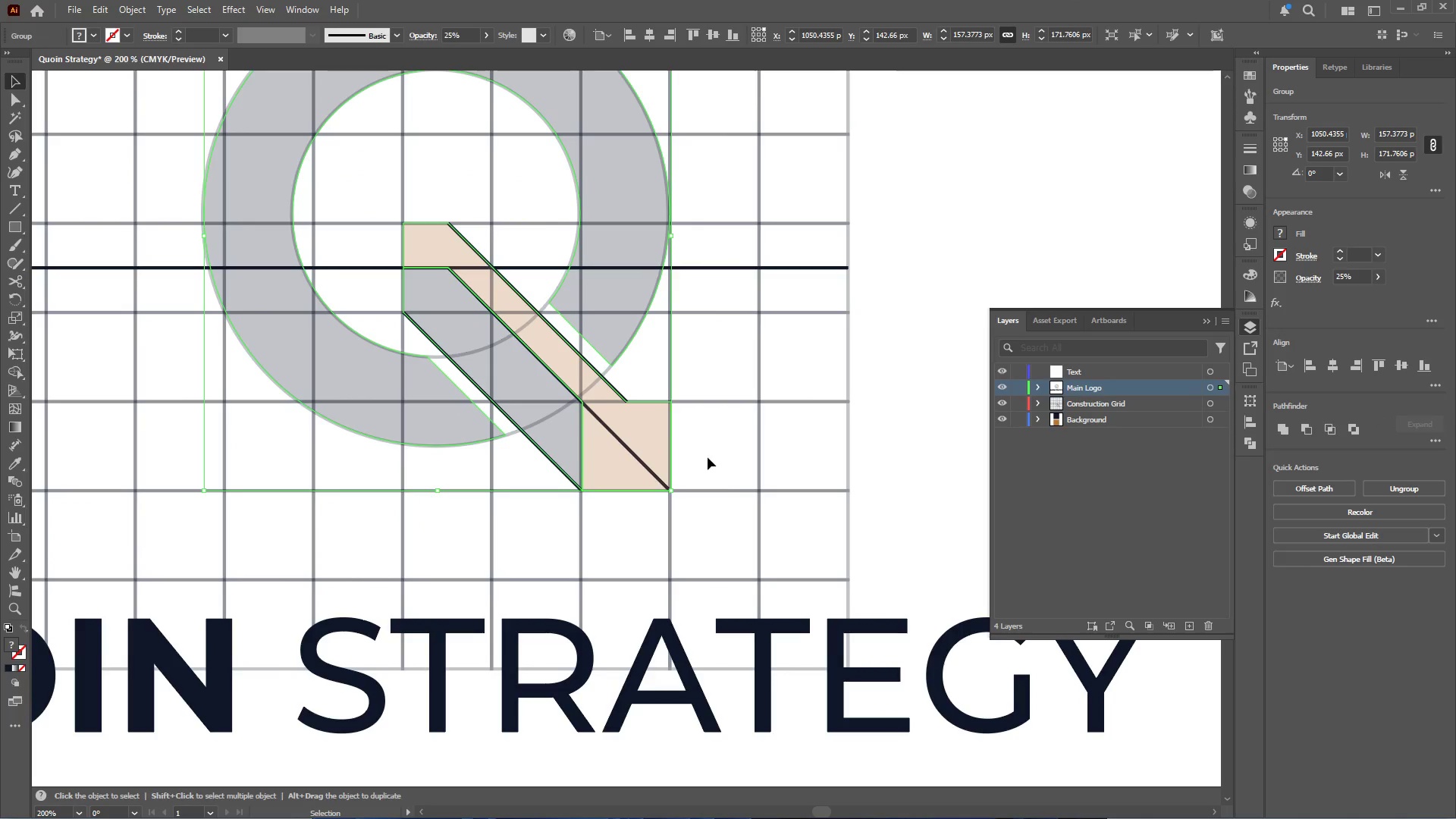 
double_click([708, 457])
 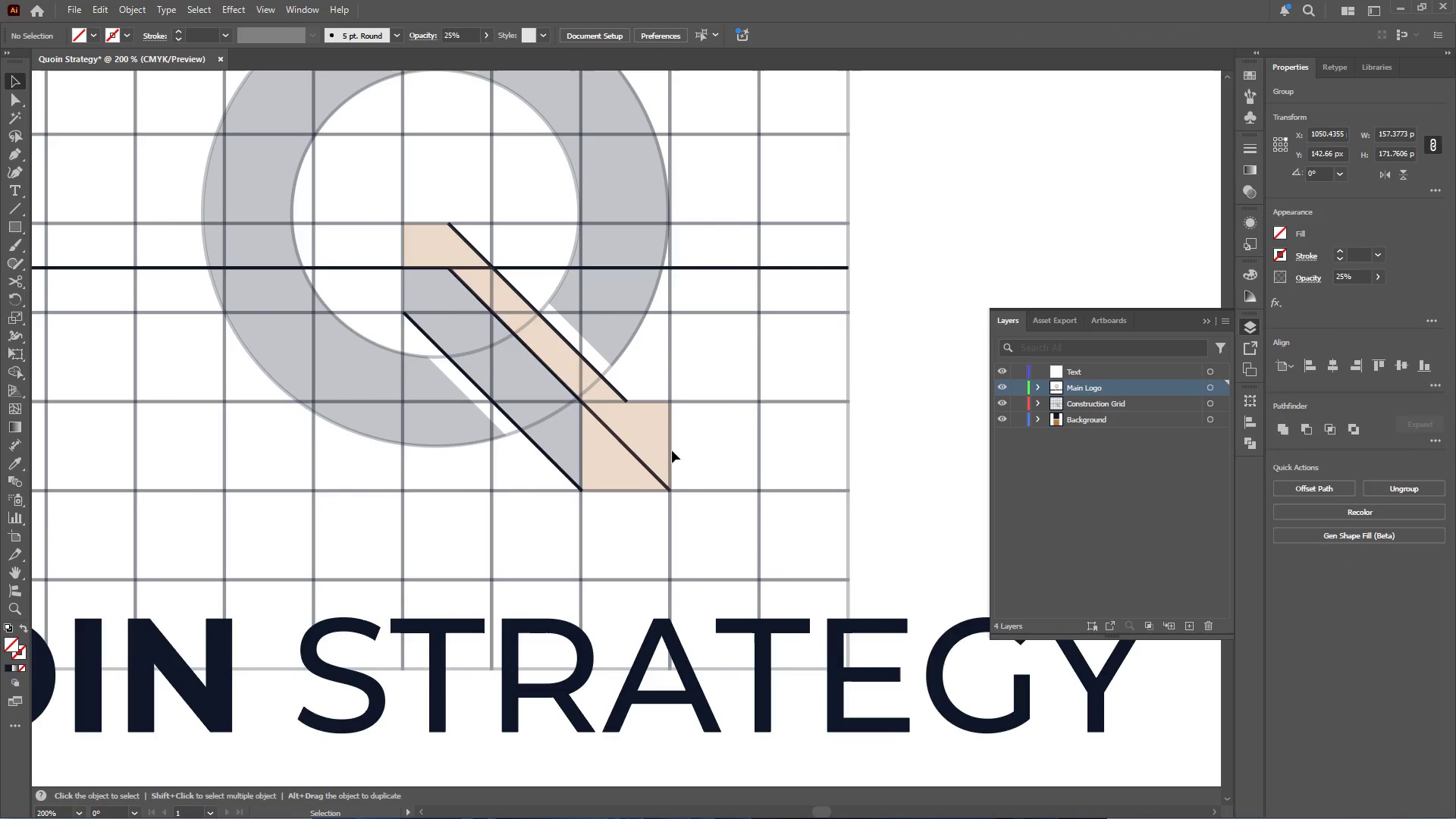 
hold_key(key=AltLeft, duration=0.36)
scroll: coordinate [635, 452], scroll_direction: up, amount: 2.0
 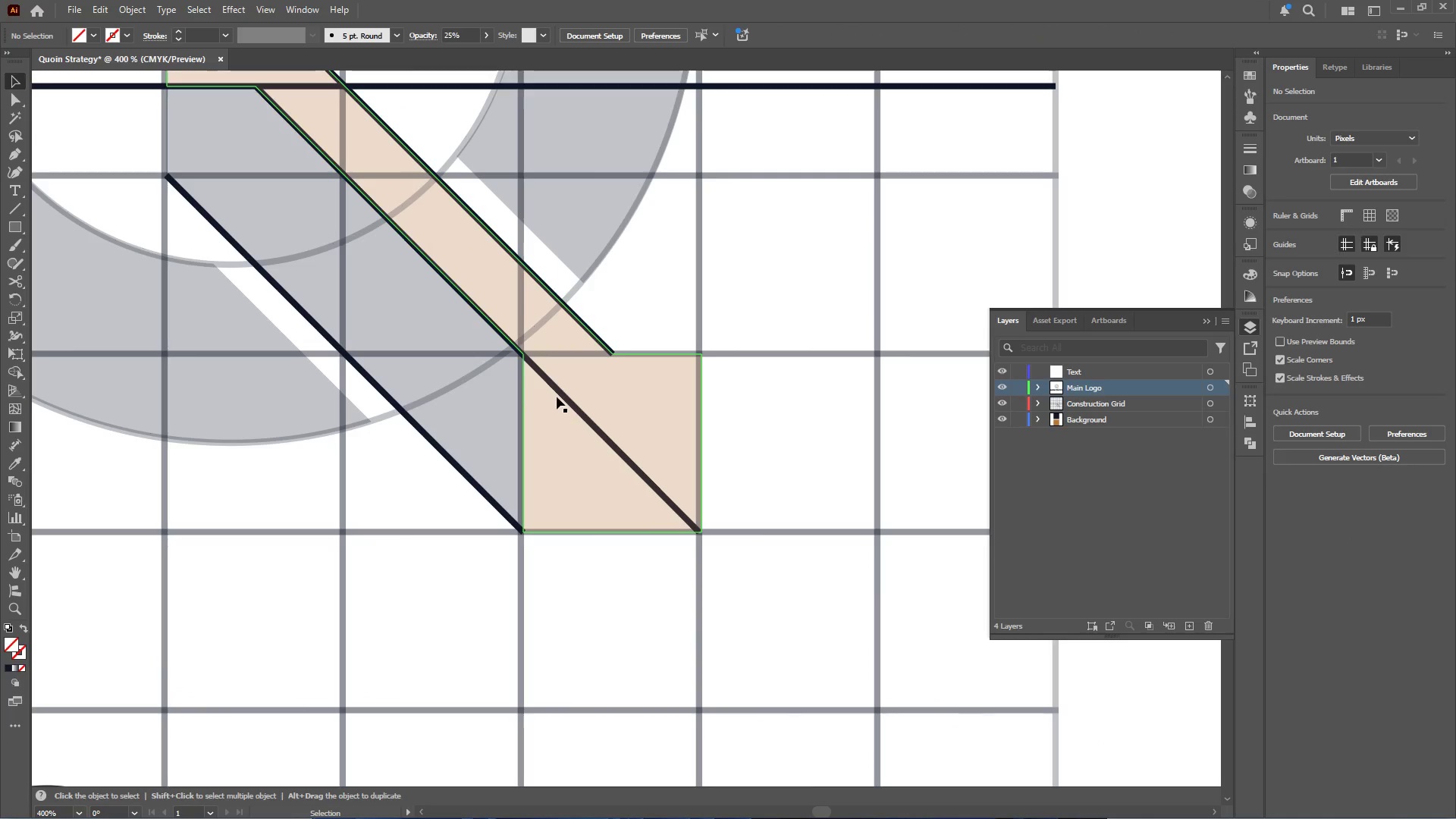 
key(Control+Y)
 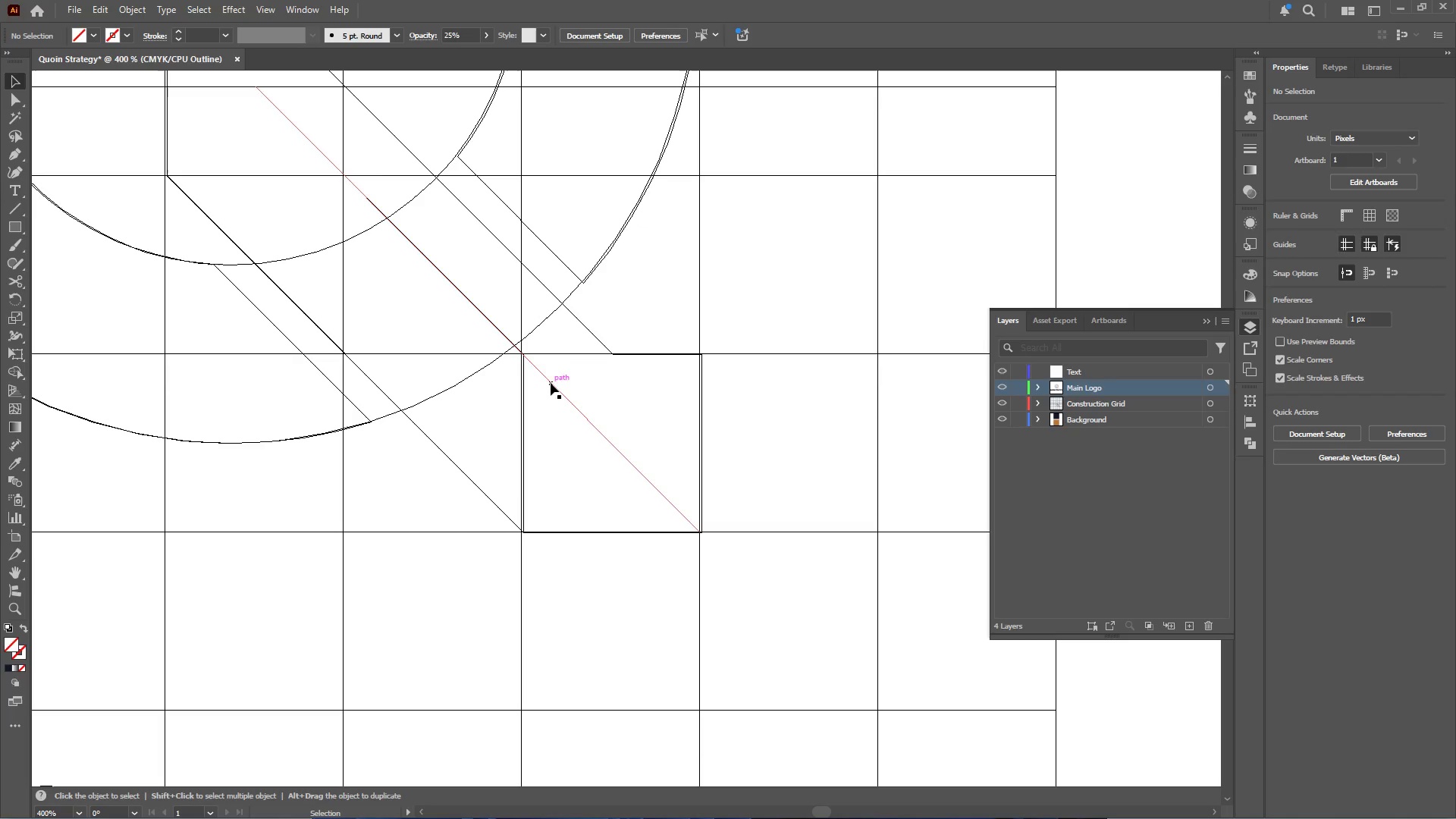 
left_click([552, 383])
 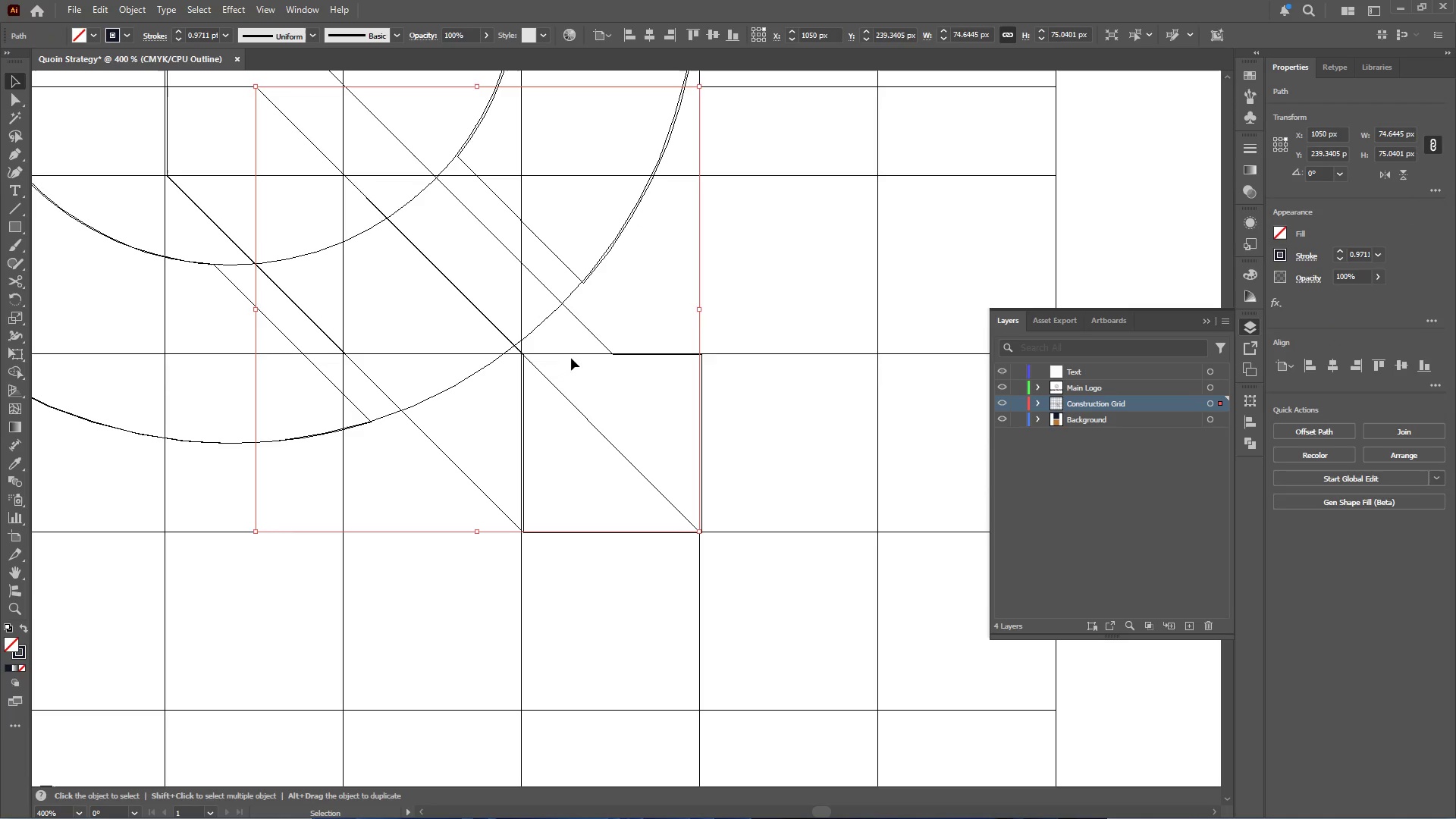 
hold_key(key=ShiftLeft, duration=0.92)
 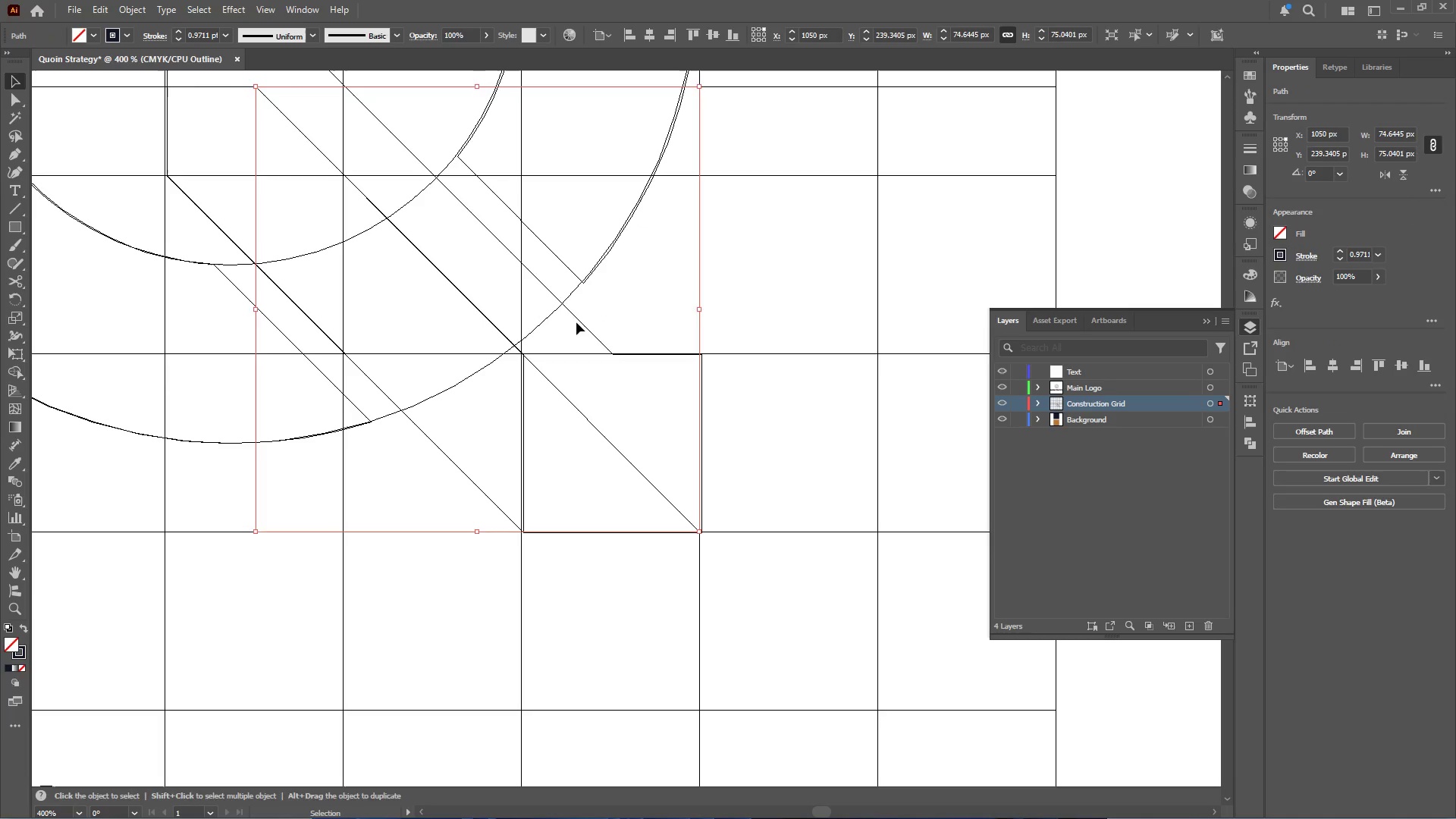 
key(Control+Y)
 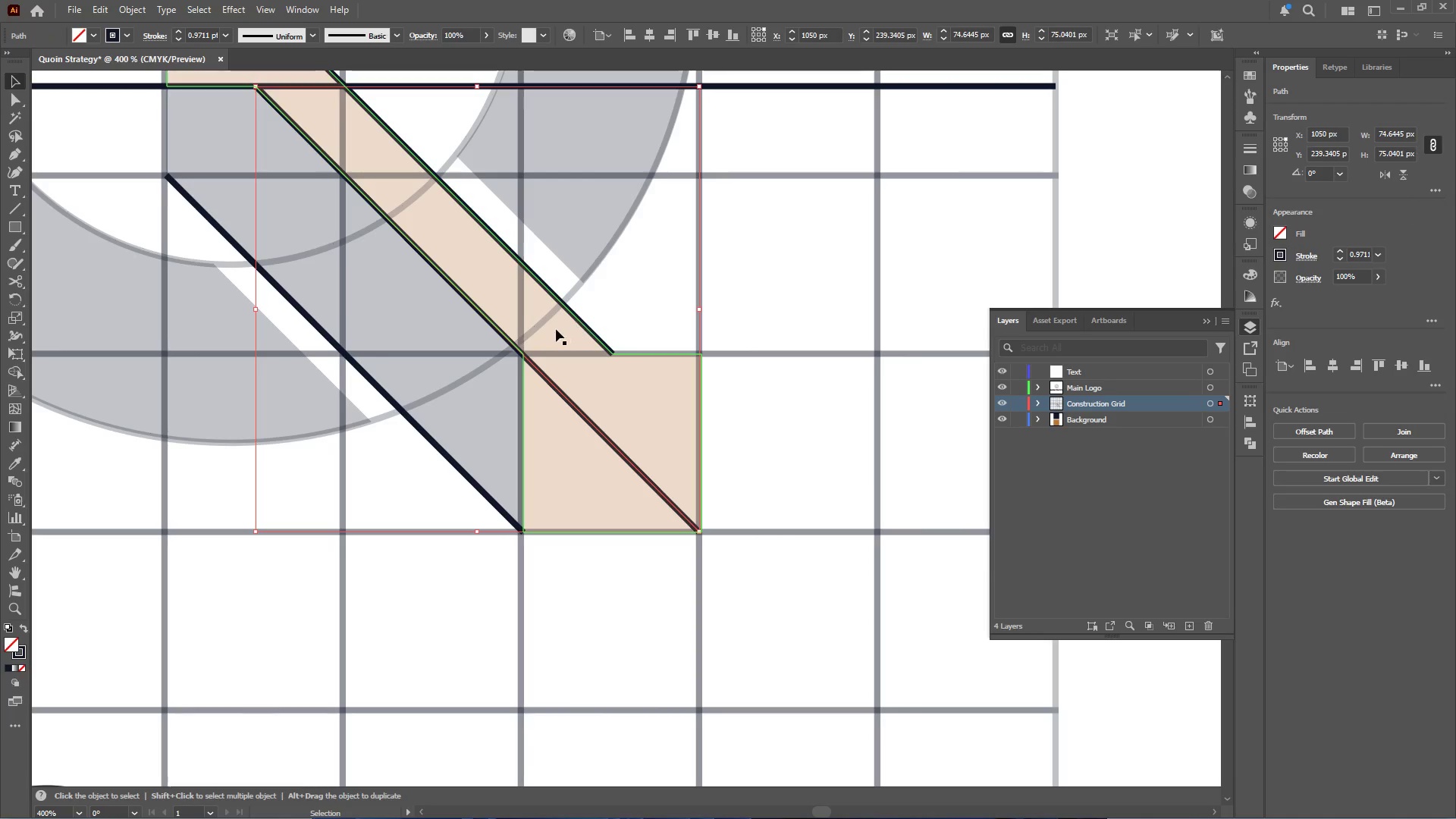 
scroll: coordinate [556, 330], scroll_direction: up, amount: 5.0
 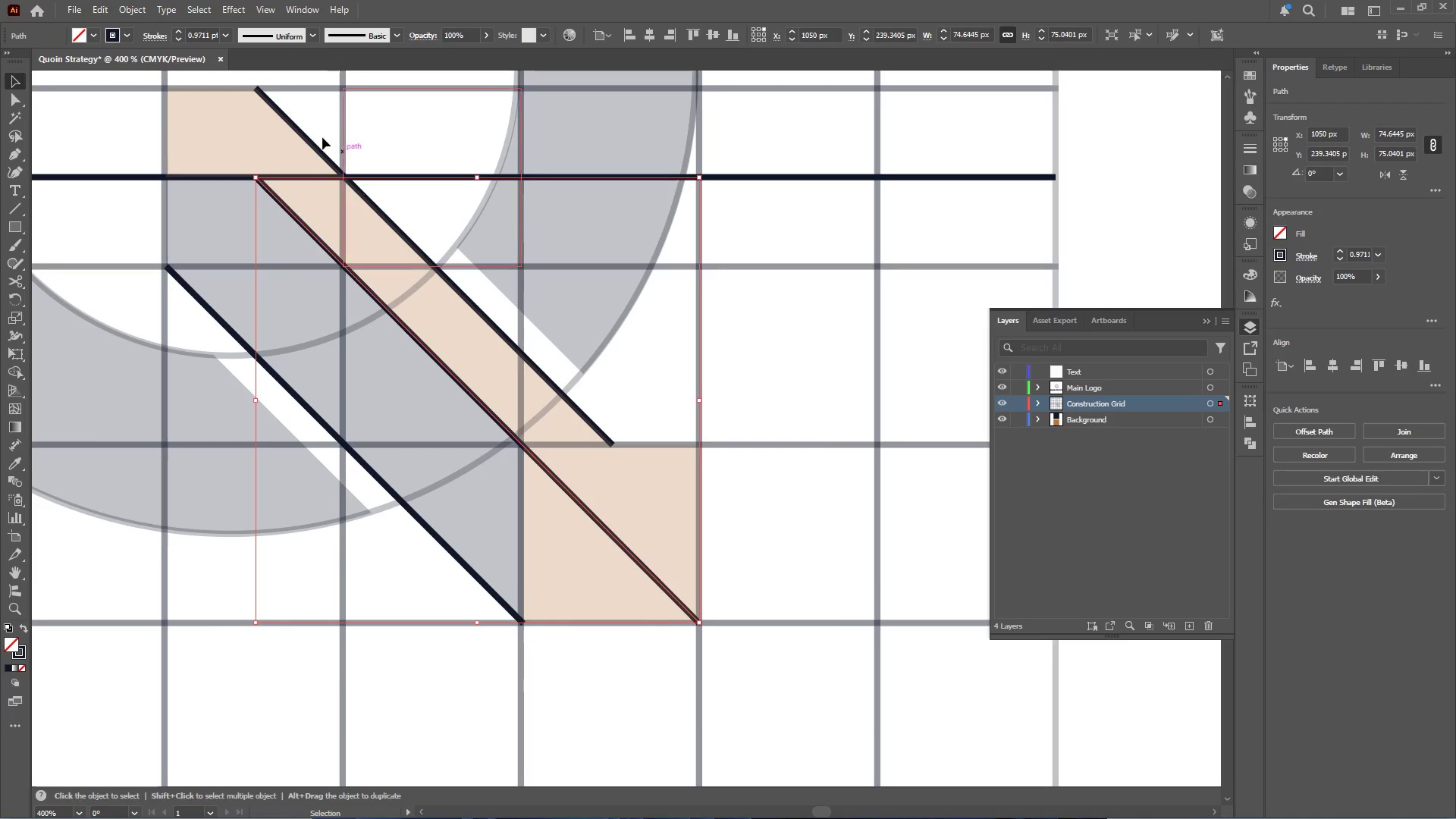 
hold_key(key=ShiftLeft, duration=2.2)
 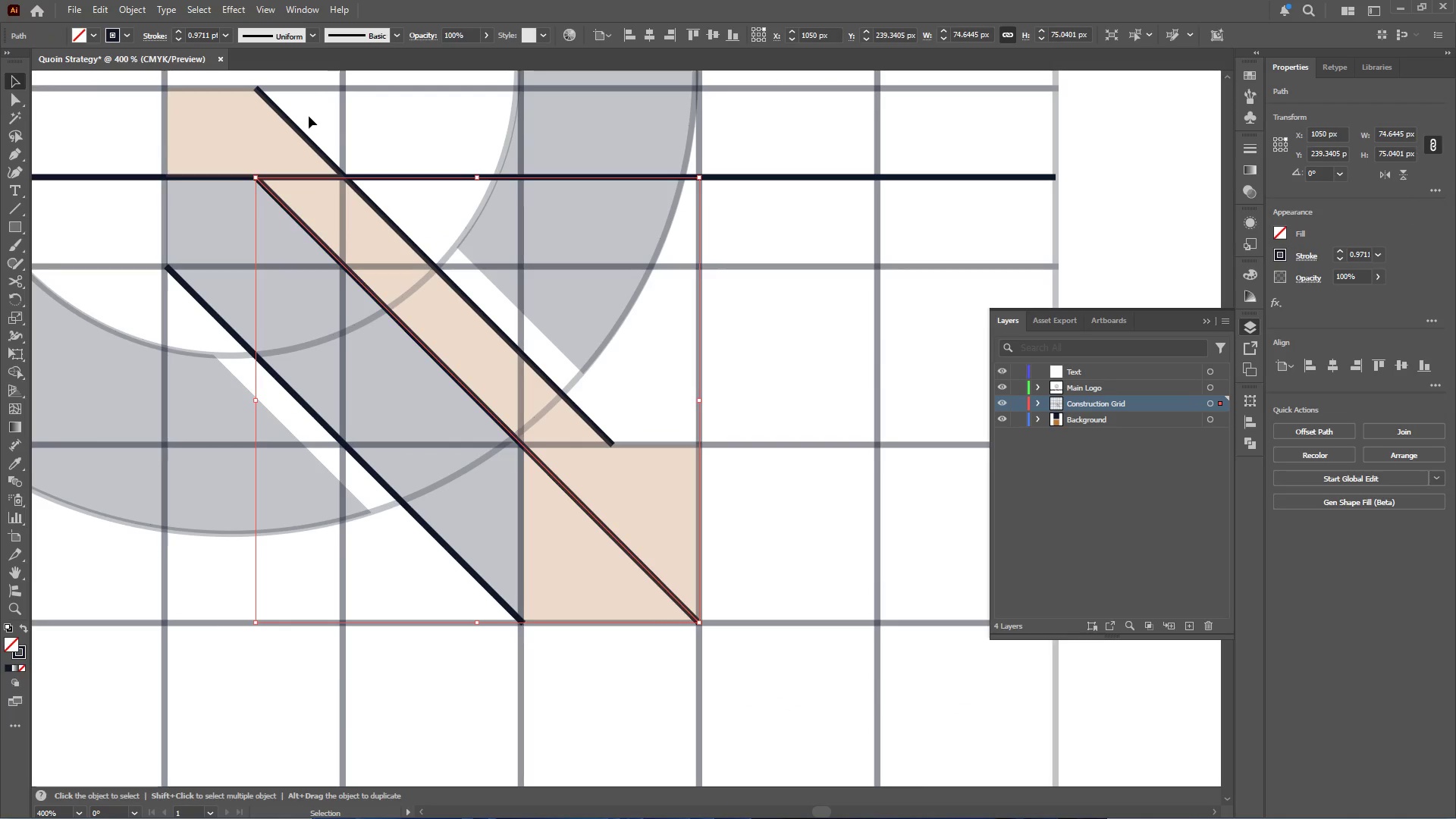 
left_click([310, 115])
 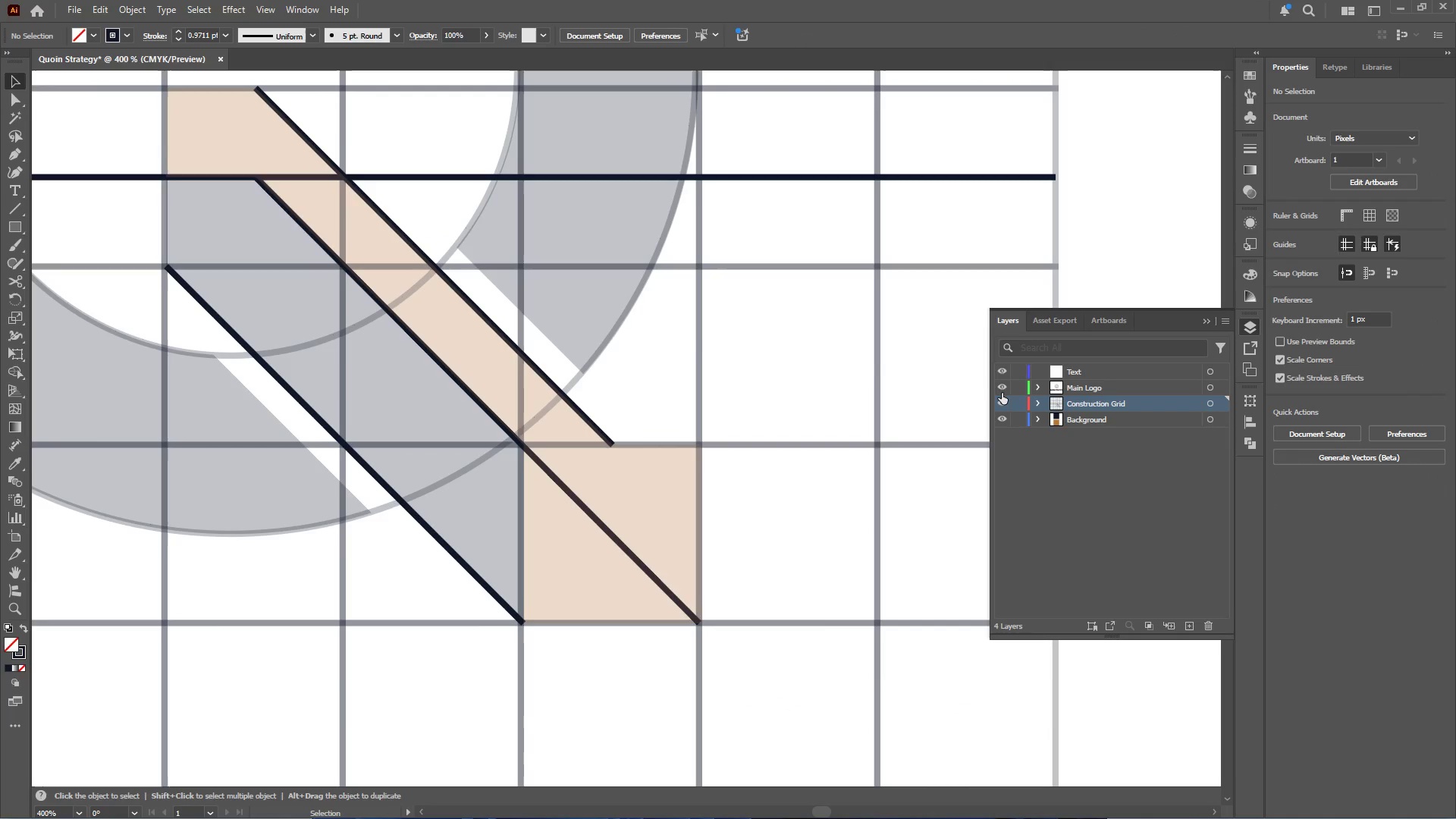 
left_click([1000, 388])
 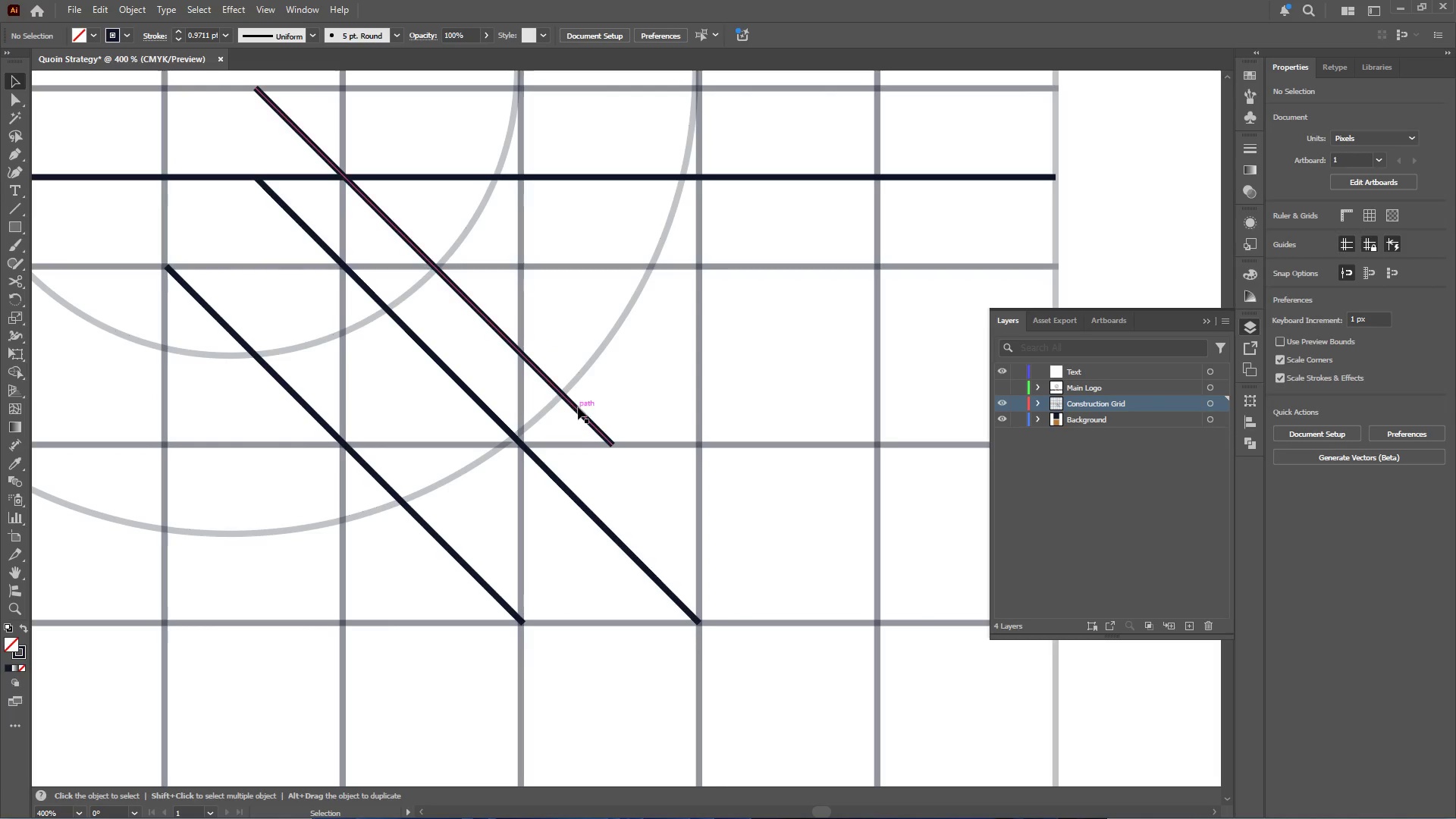 
left_click([575, 411])
 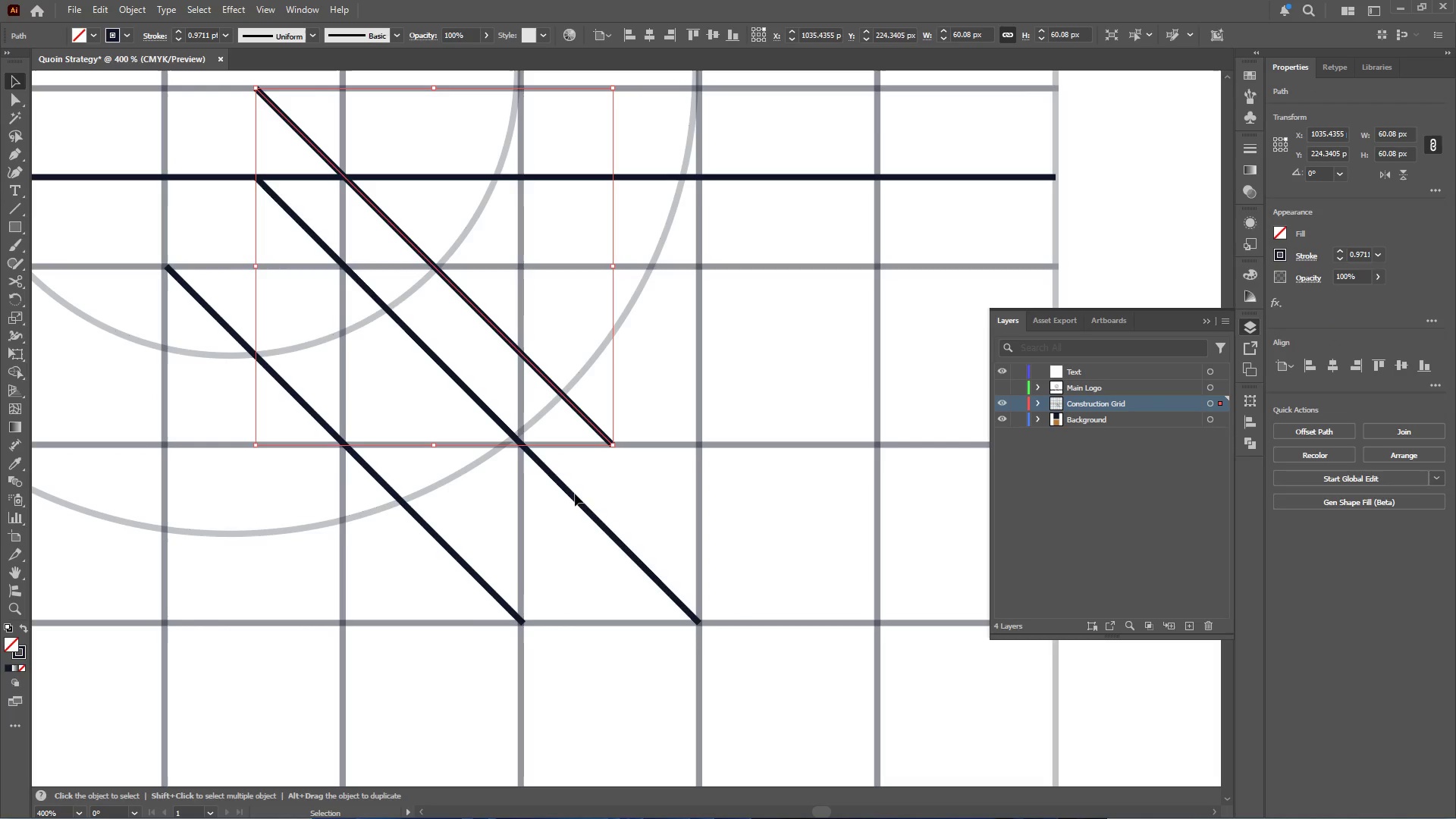 
hold_key(key=ShiftLeft, duration=4.03)
left_click([466, 564])
 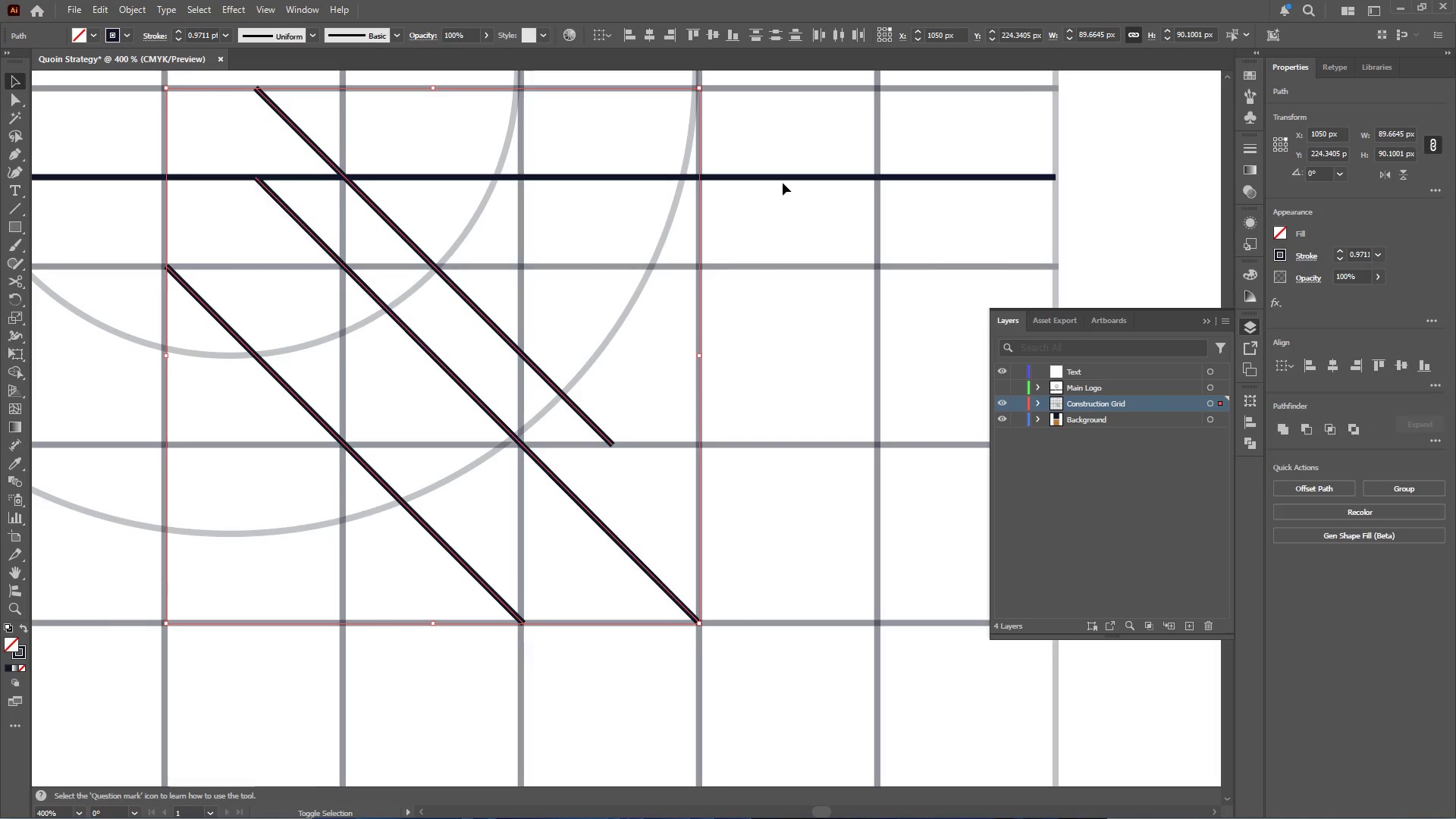 
left_click([783, 177])
 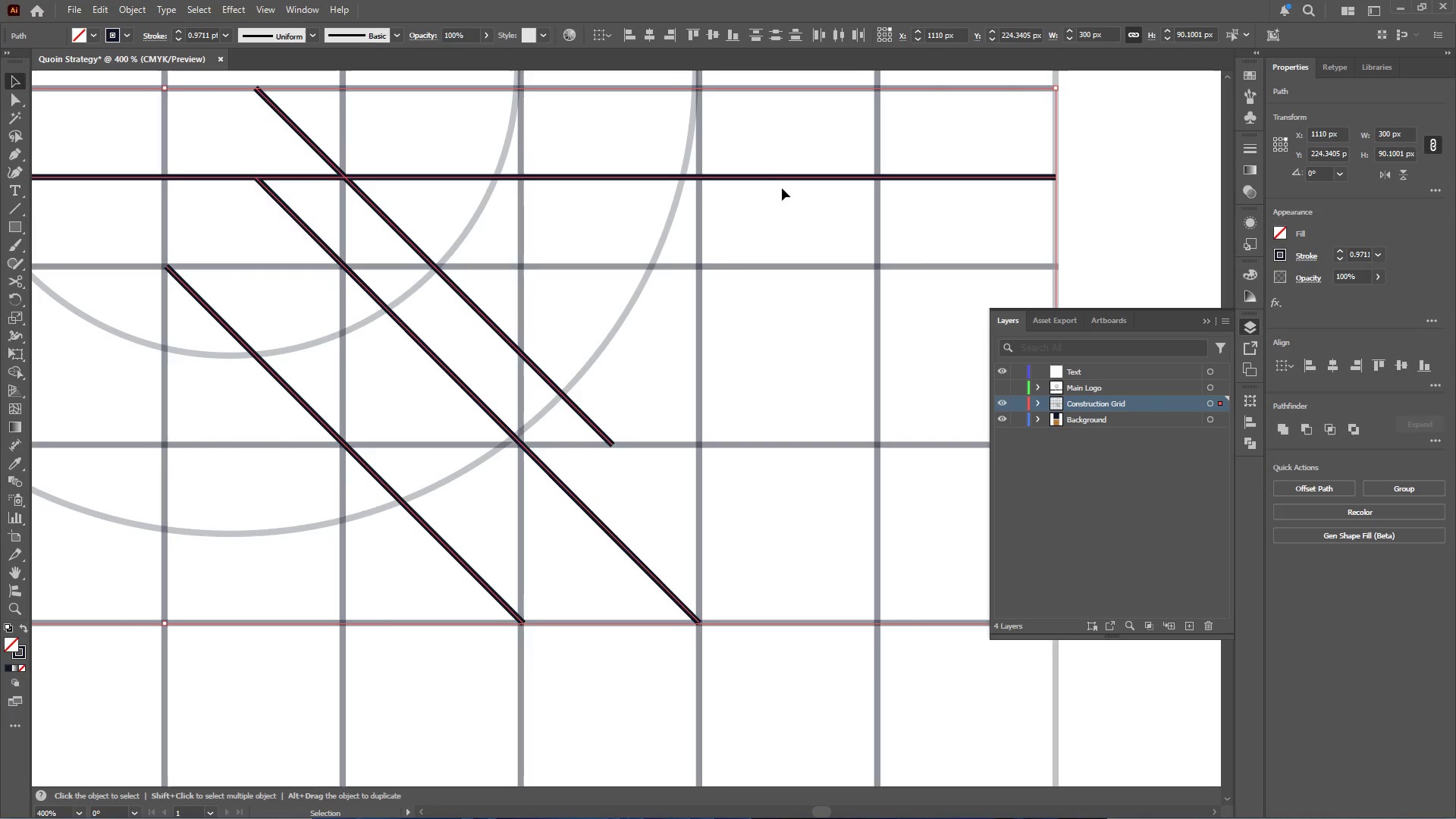 
key(I)
 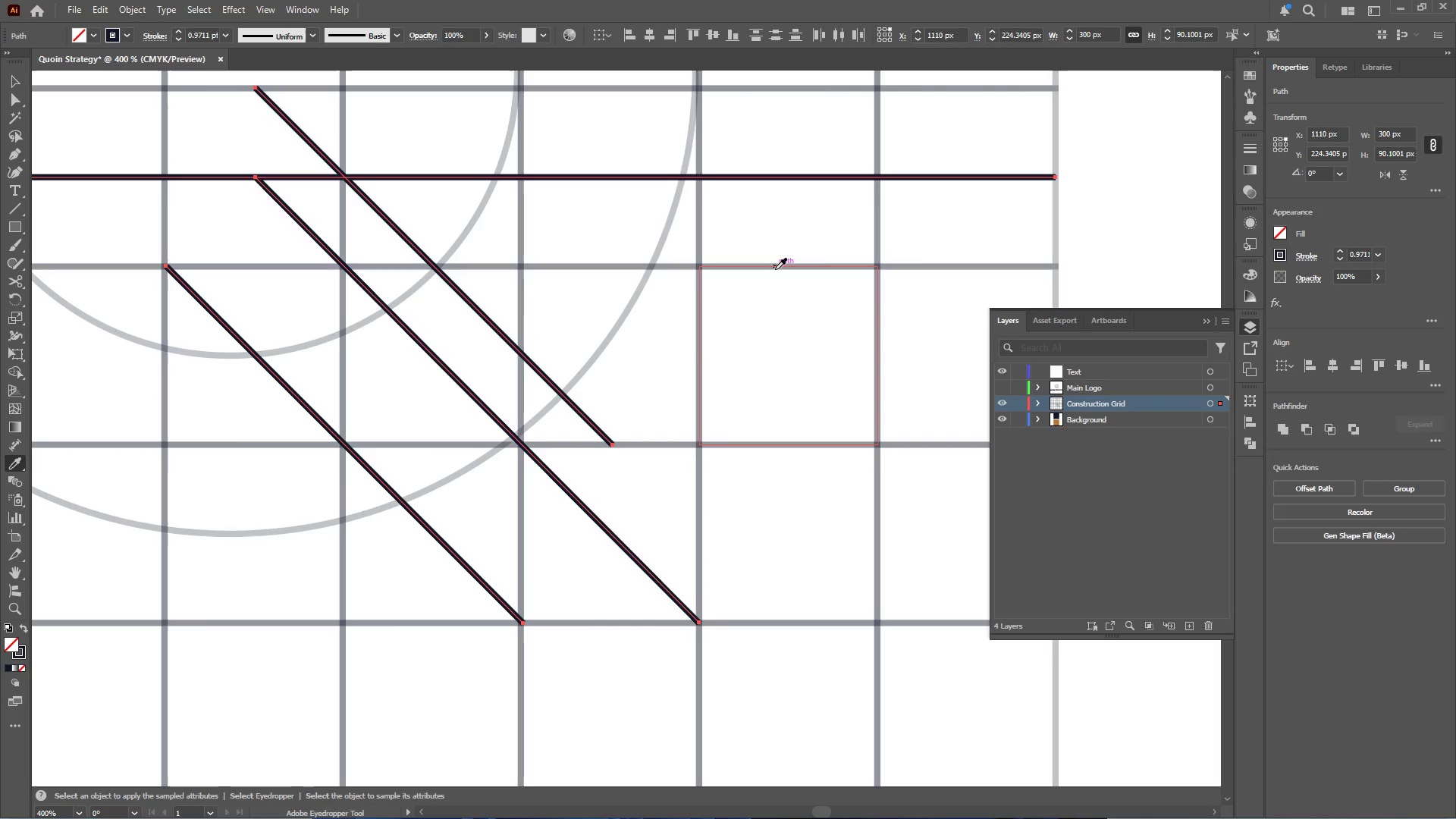 
left_click([775, 269])
 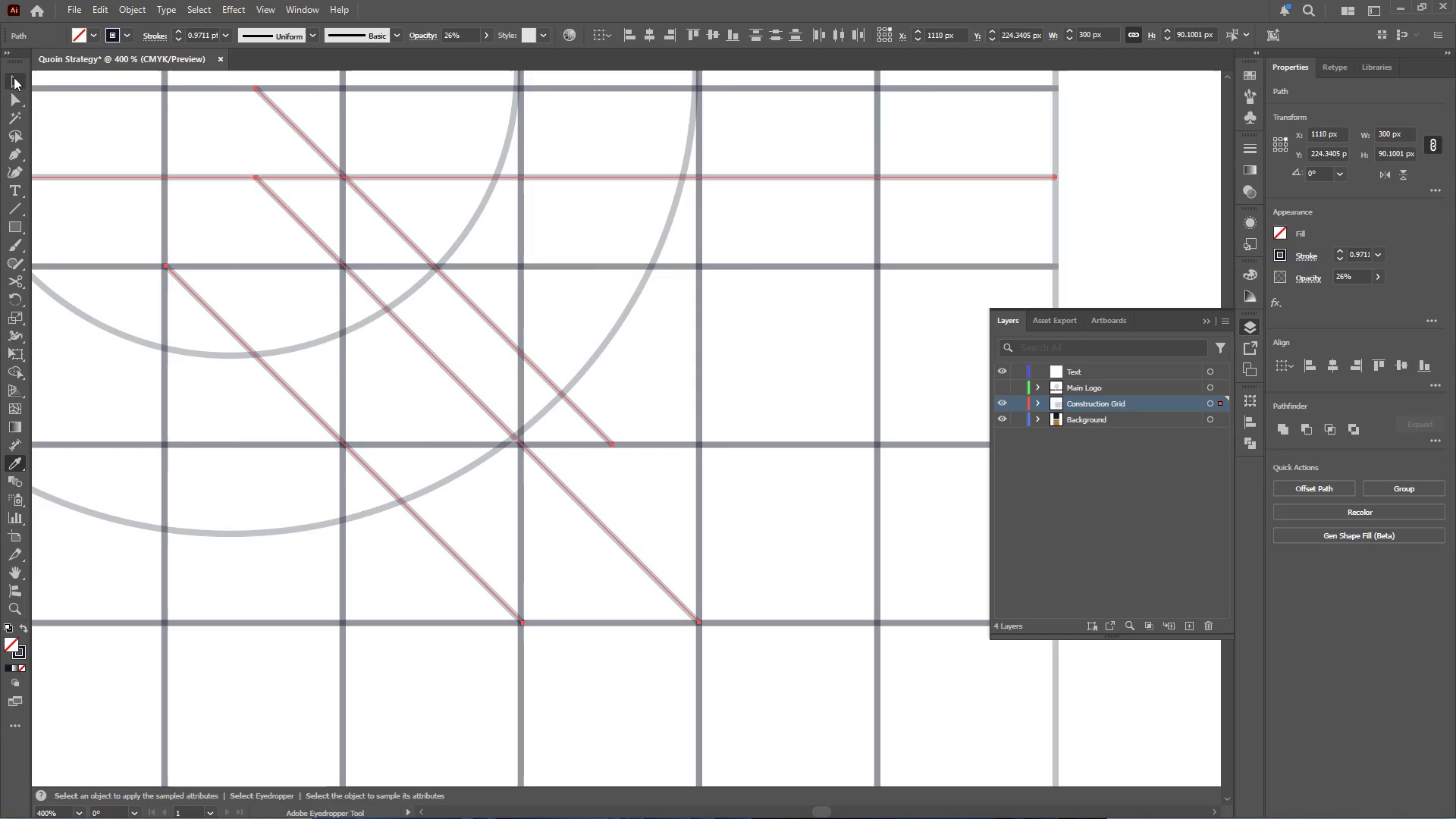 
hold_key(key=AltLeft, duration=0.44)
scroll: coordinate [413, 246], scroll_direction: down, amount: 2.0
 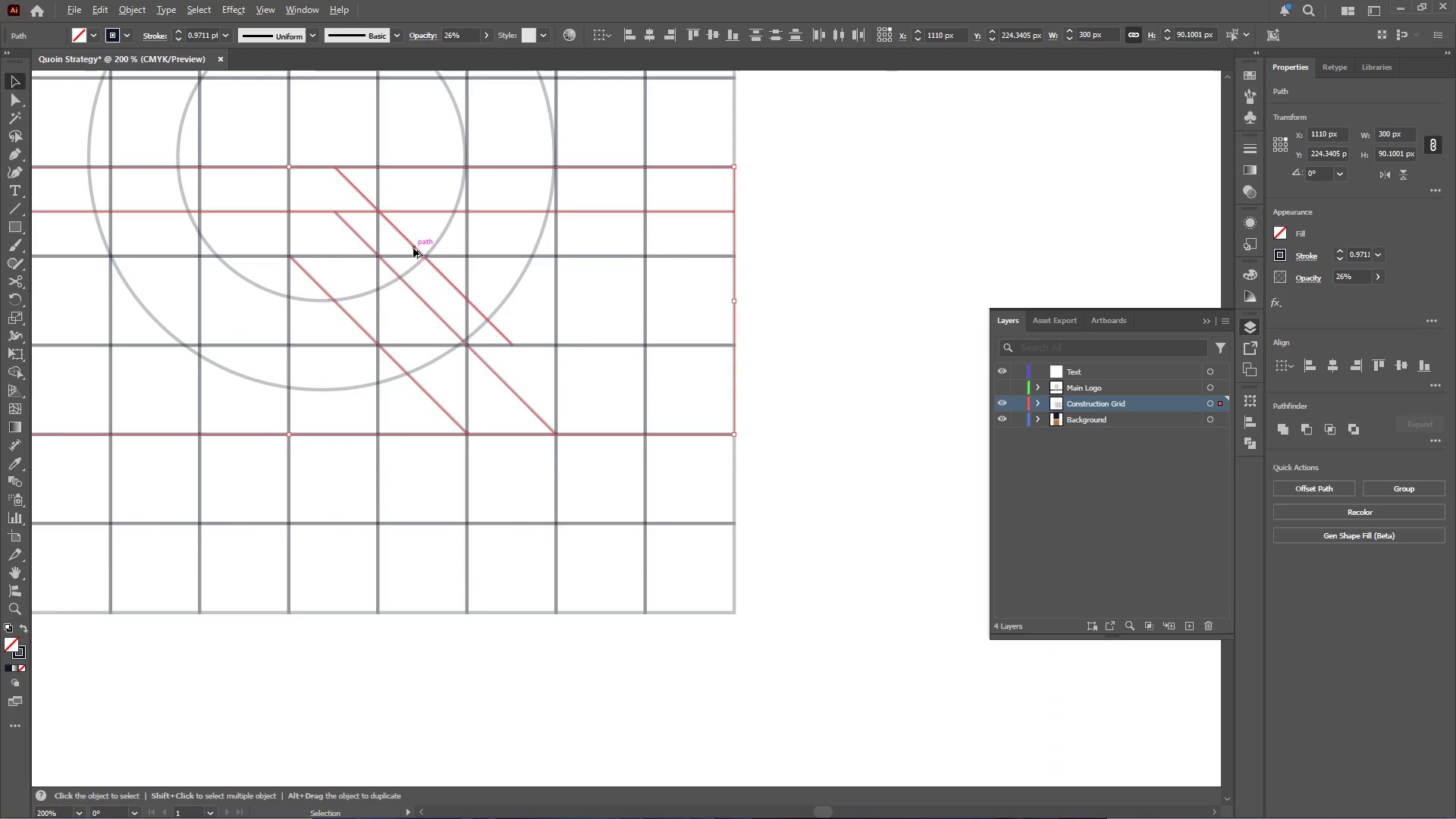 
key(Control+X)
 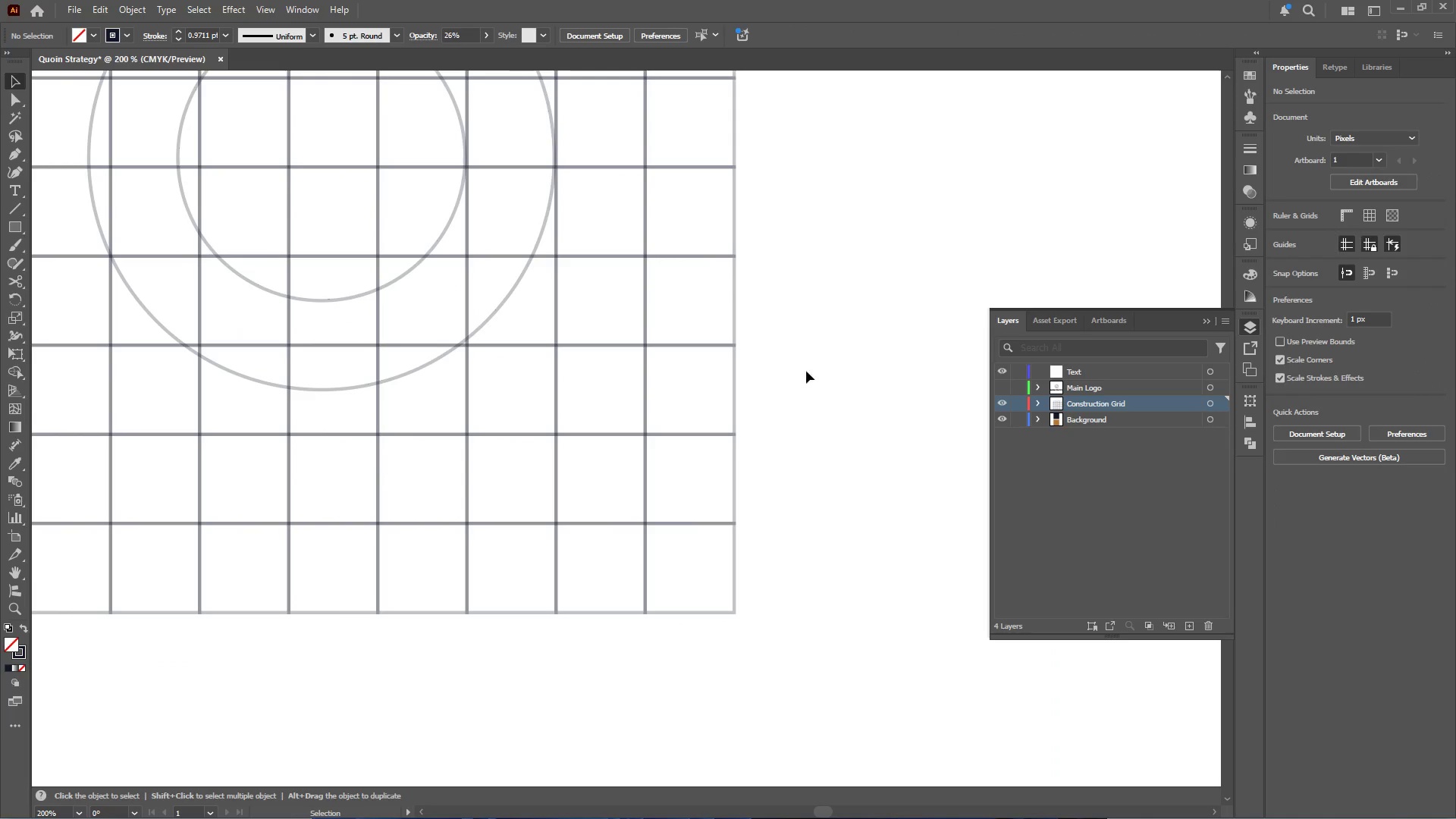 
left_click([888, 366])
 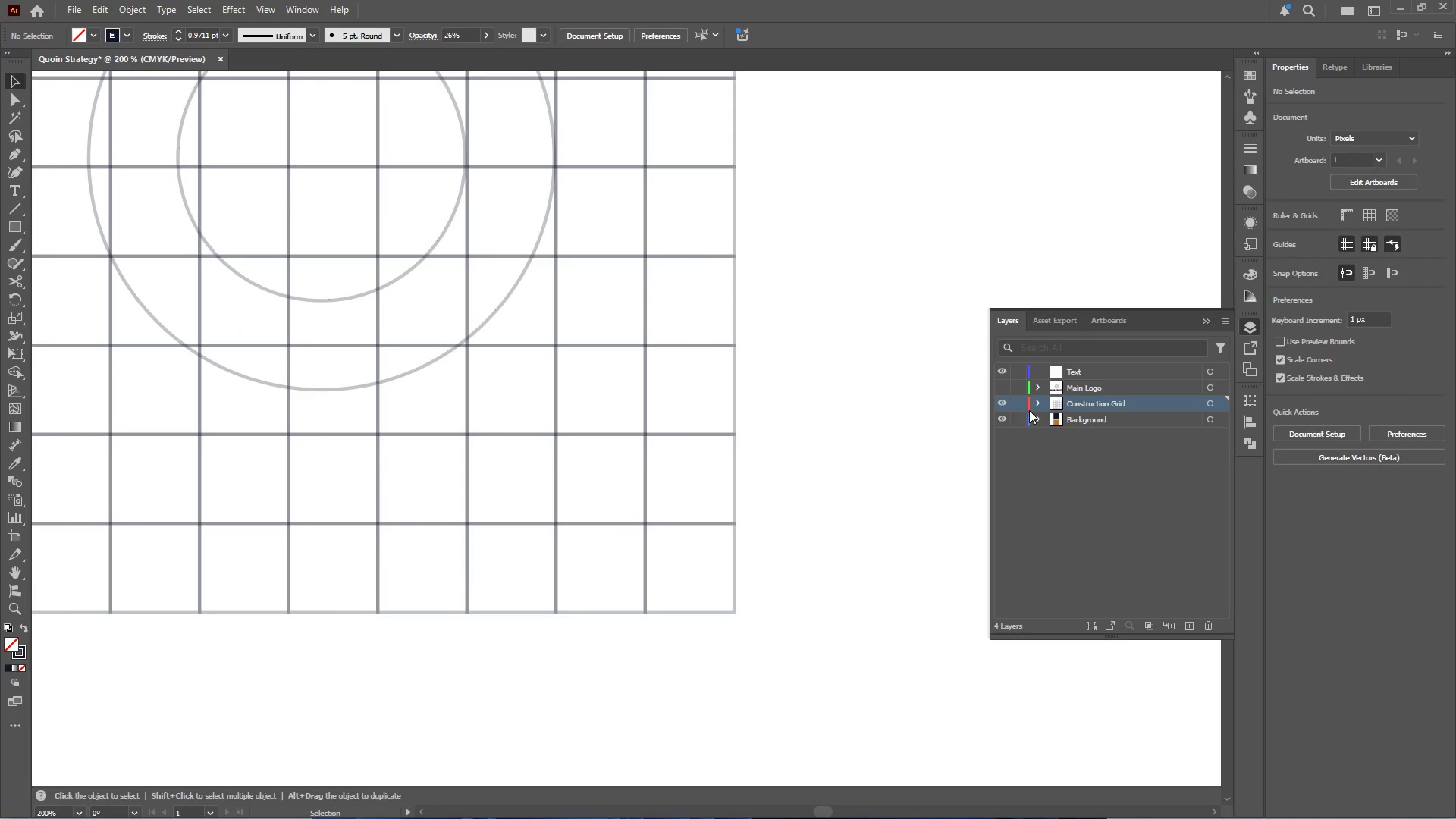 
hold_key(key=AltLeft, duration=0.42)
 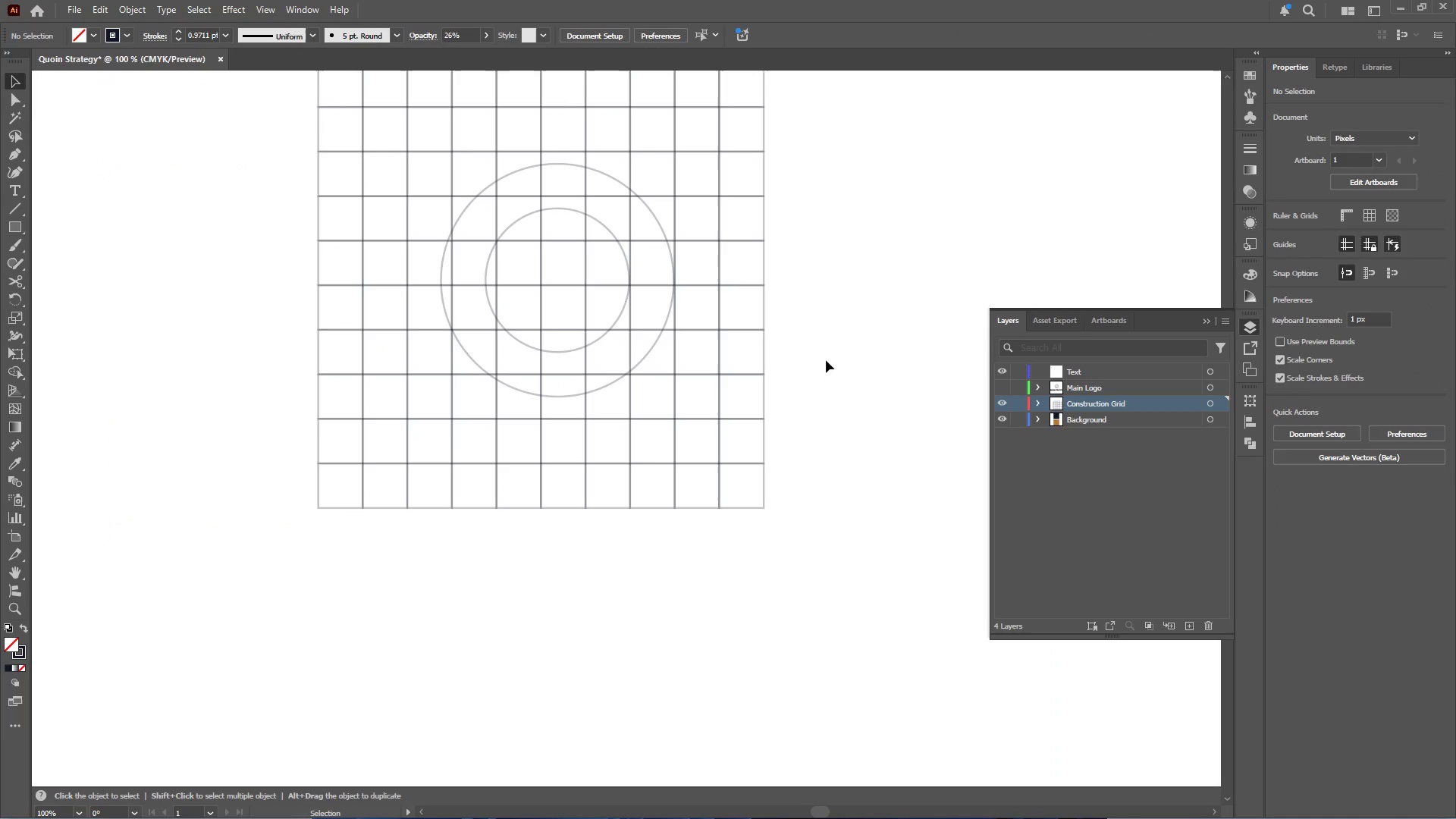 
left_click([826, 360])
 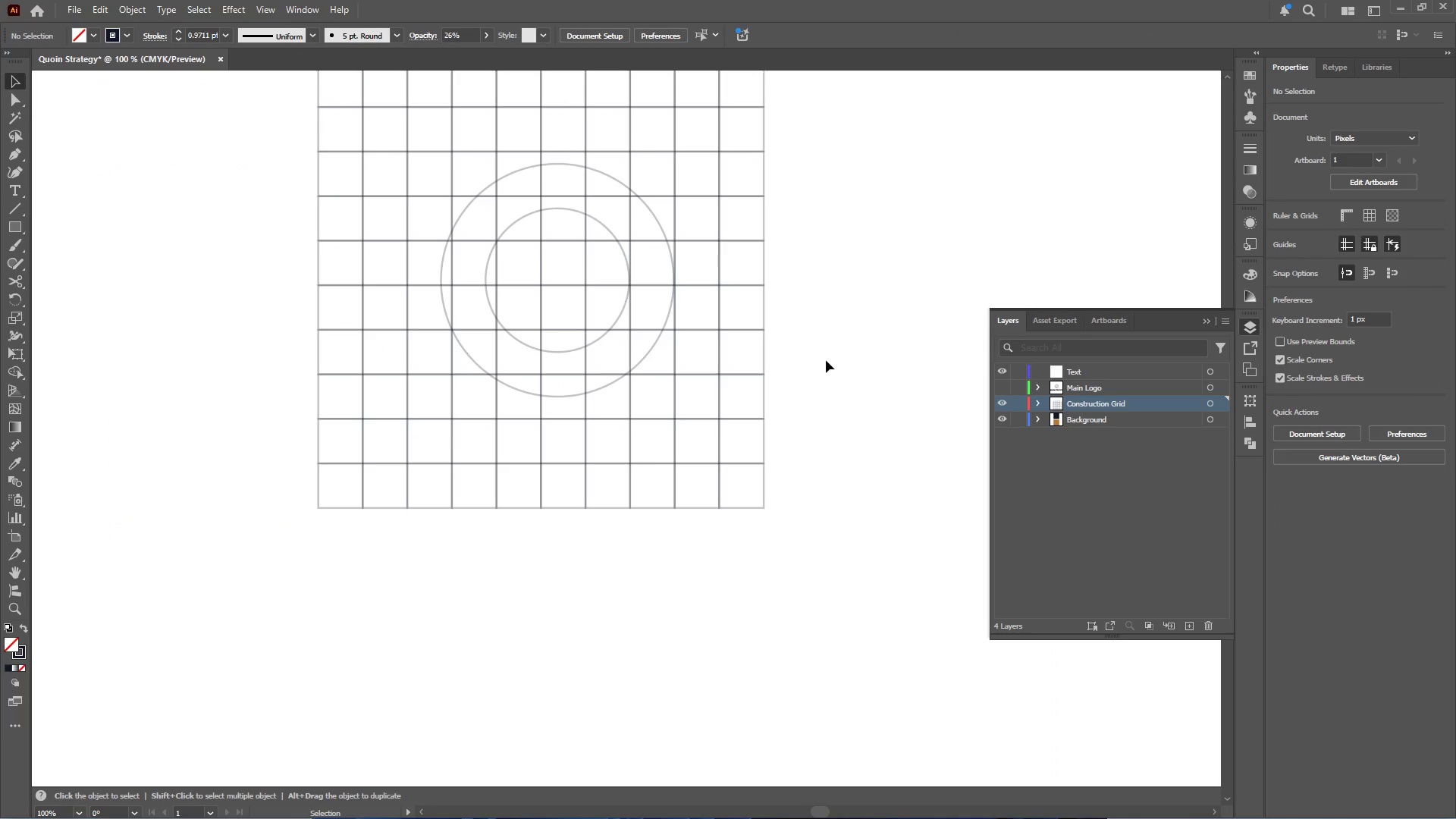 
scroll: coordinate [793, 403], scroll_direction: down, amount: 2.0
 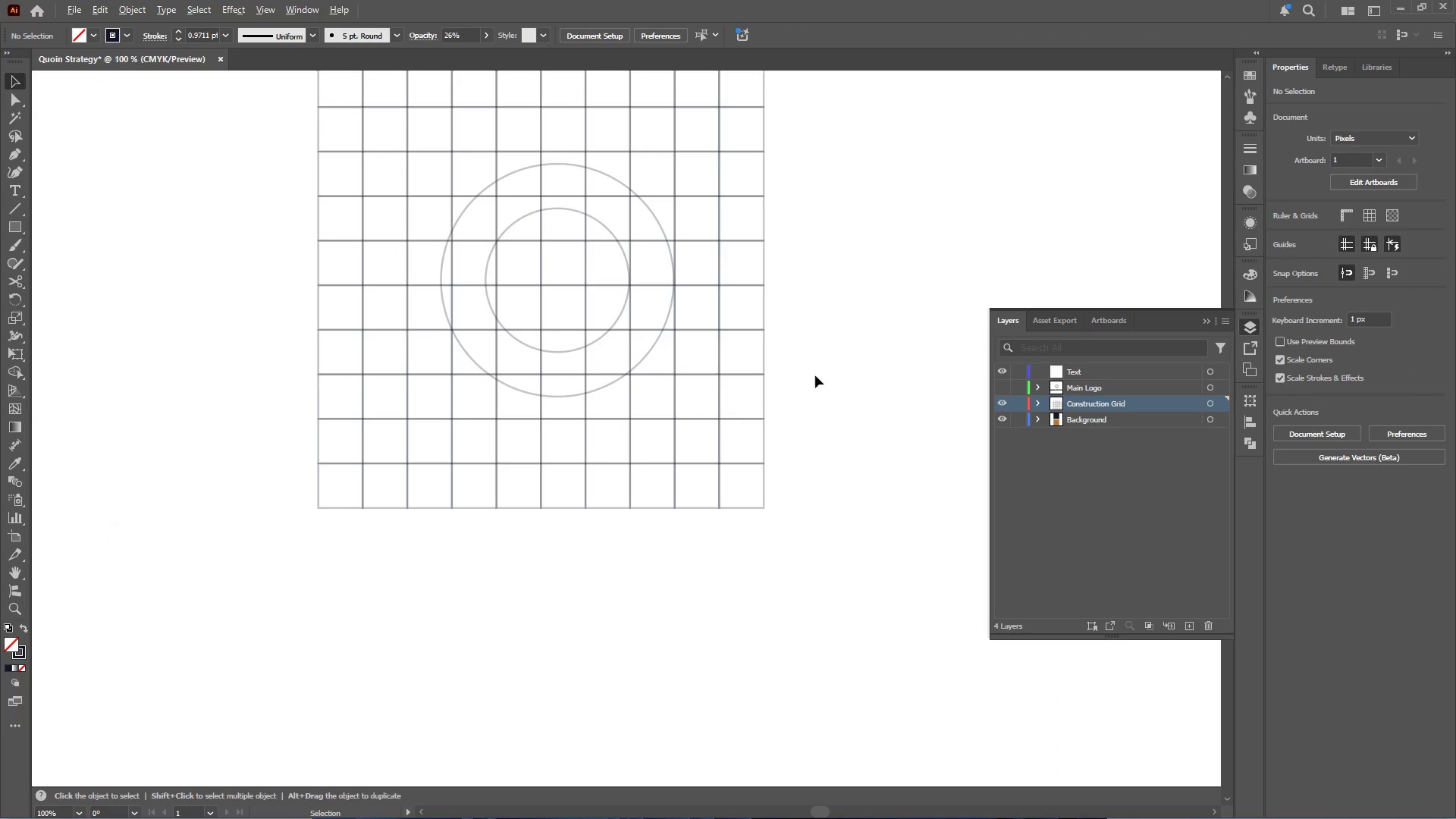 
double_click([826, 360])
 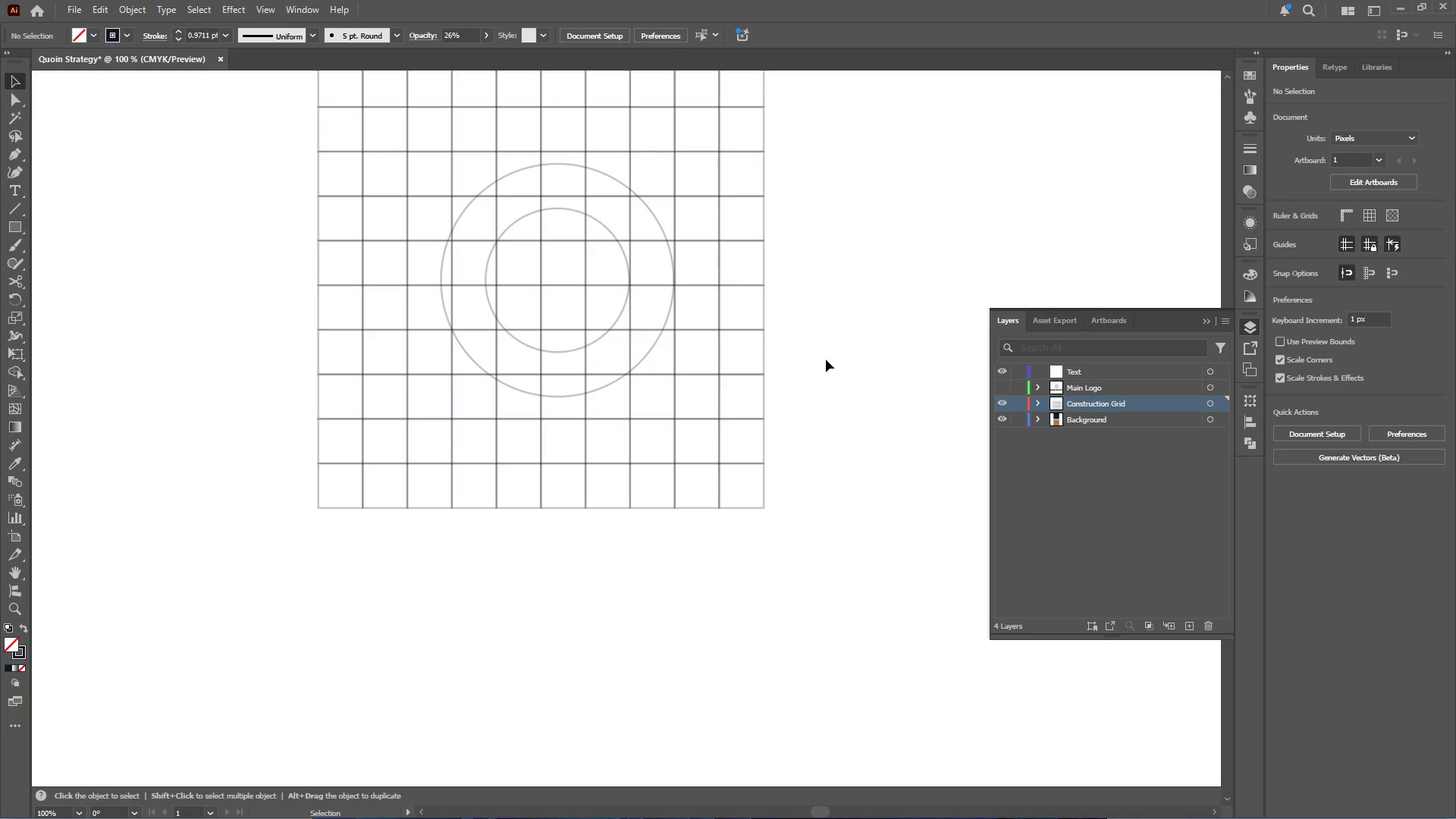 
scroll: coordinate [823, 359], scroll_direction: up, amount: 6.0
 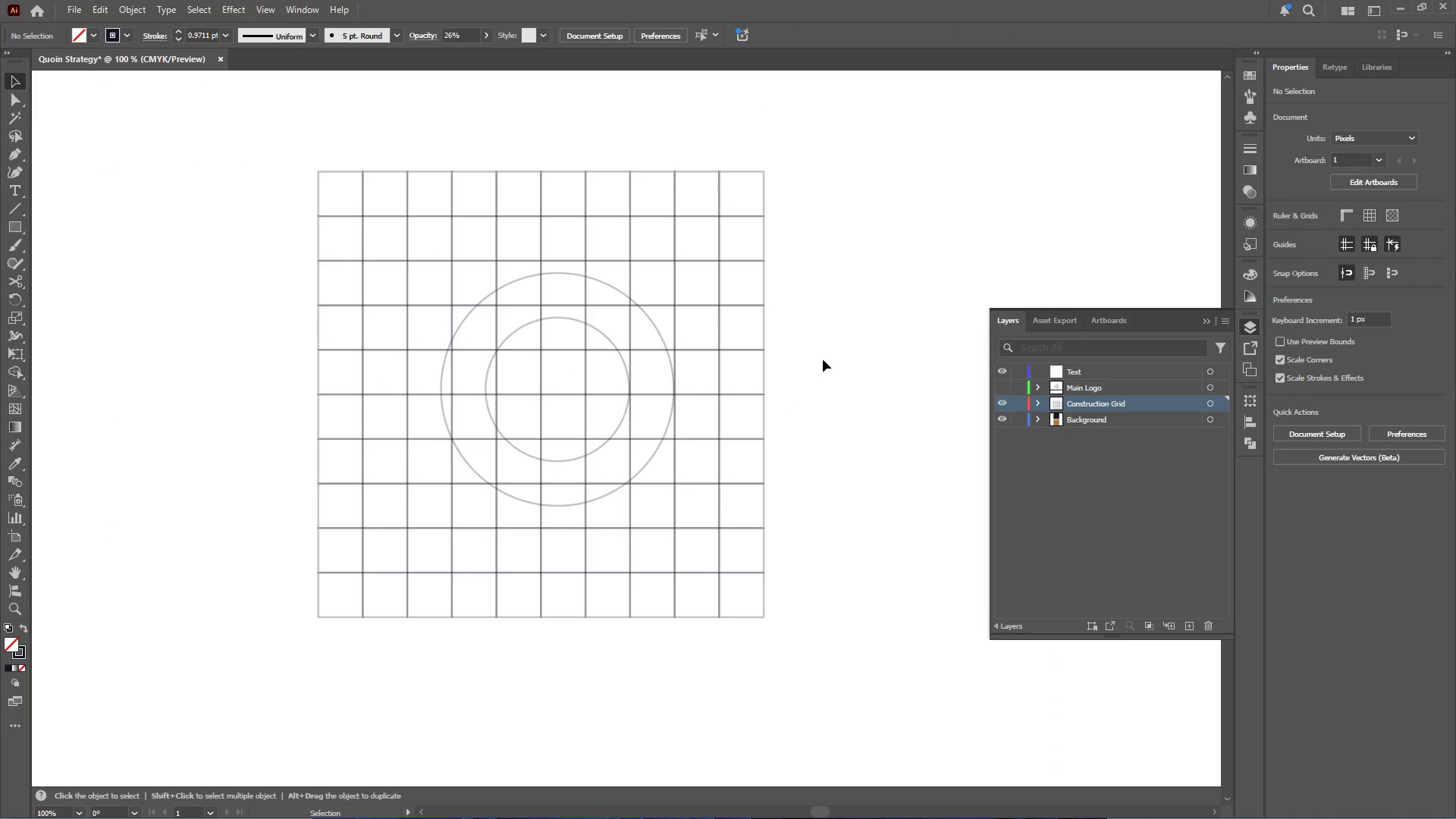 
key(Control+Shift+V)
 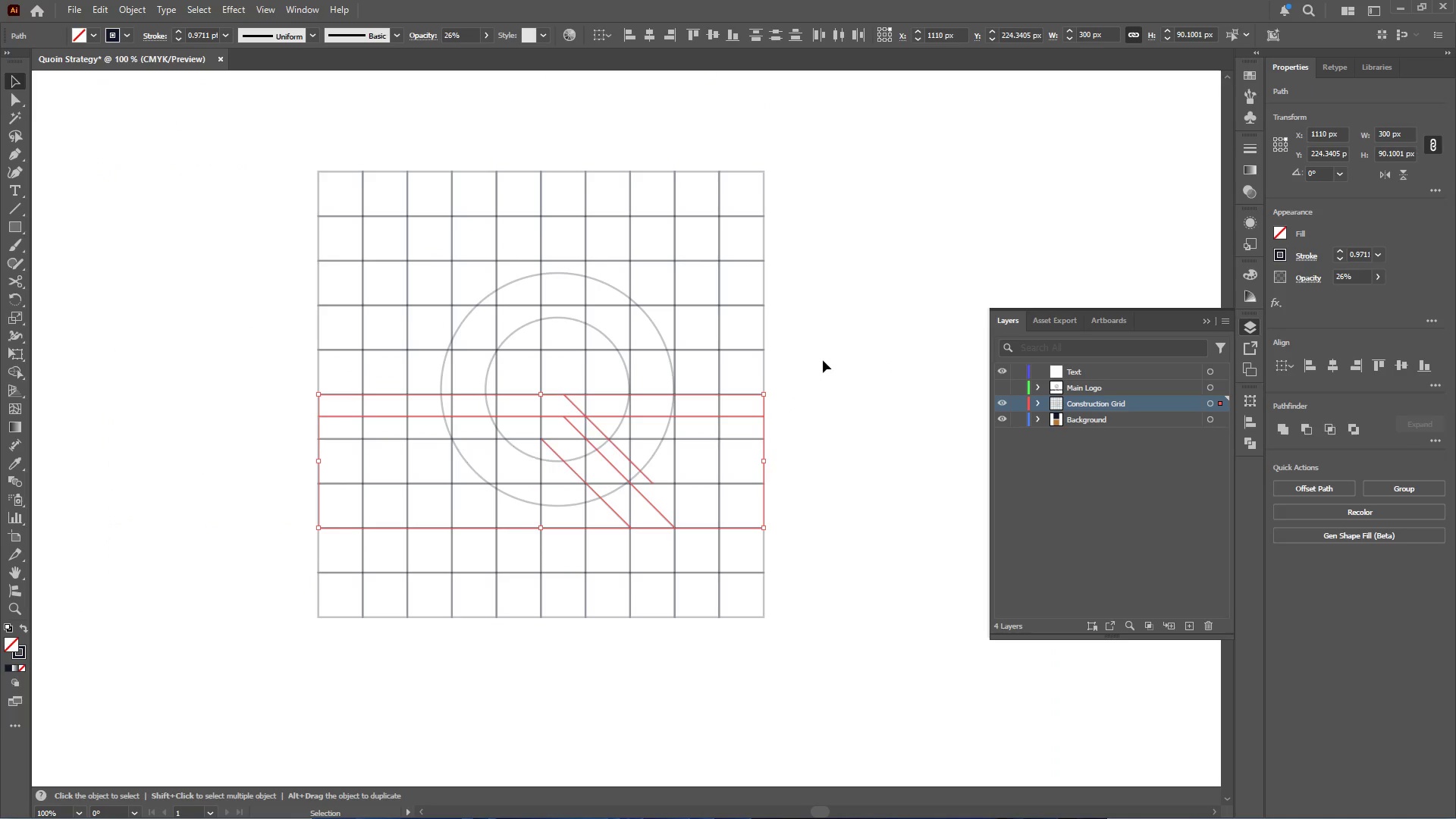 
left_click([823, 360])
 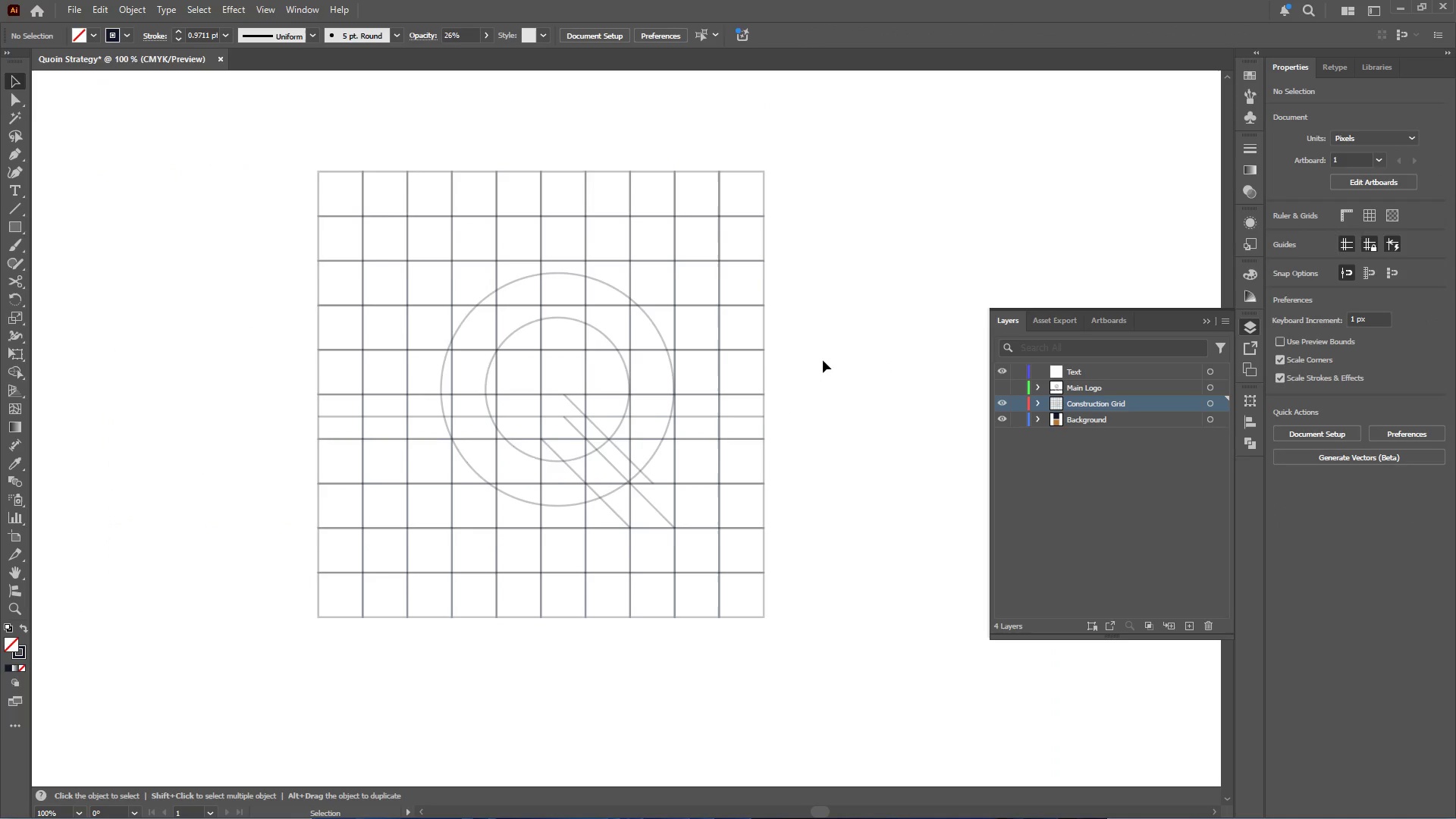 
scroll: coordinate [823, 360], scroll_direction: up, amount: 4.0
 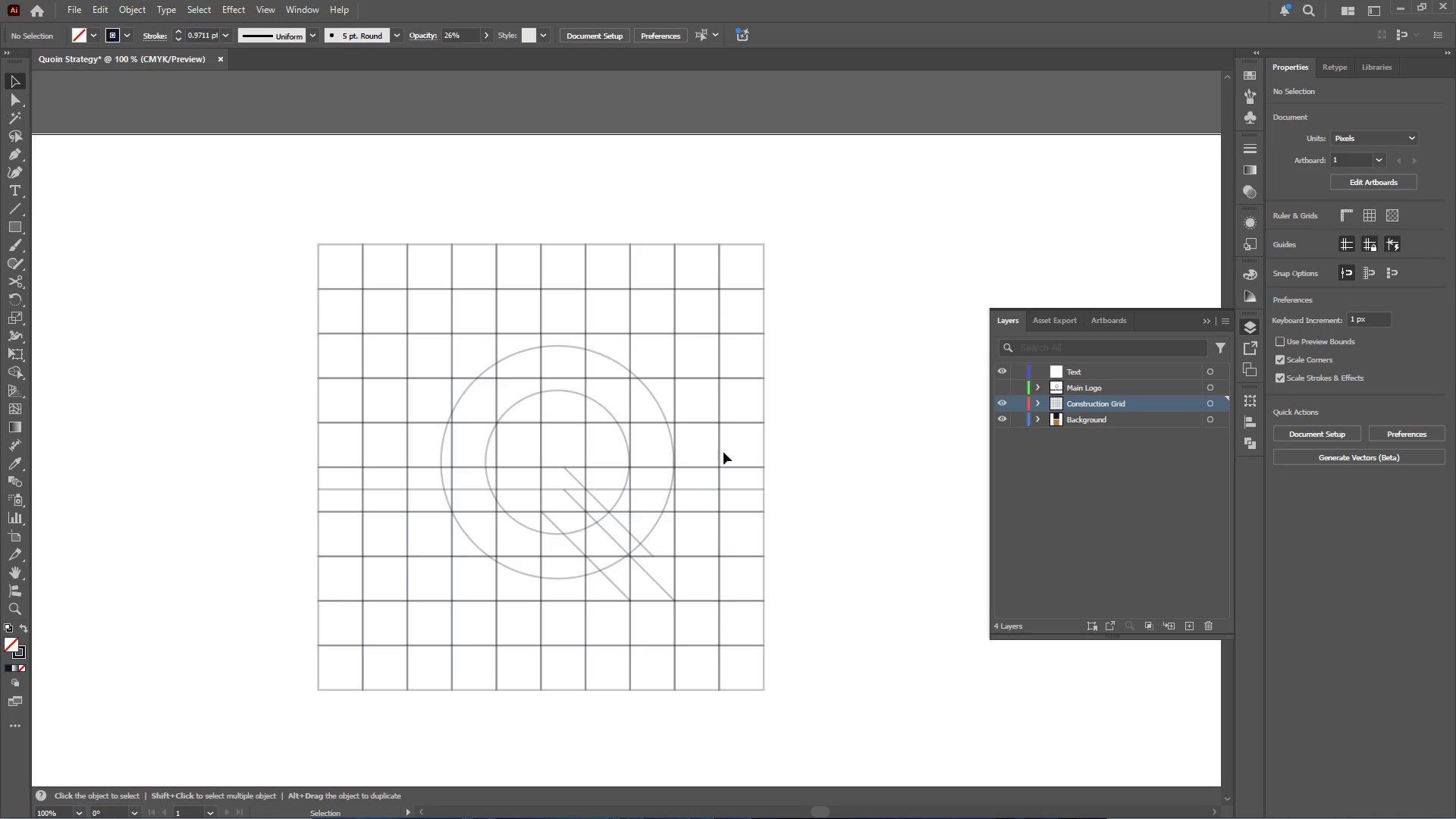 
hold_key(key=AltLeft, duration=0.36)
 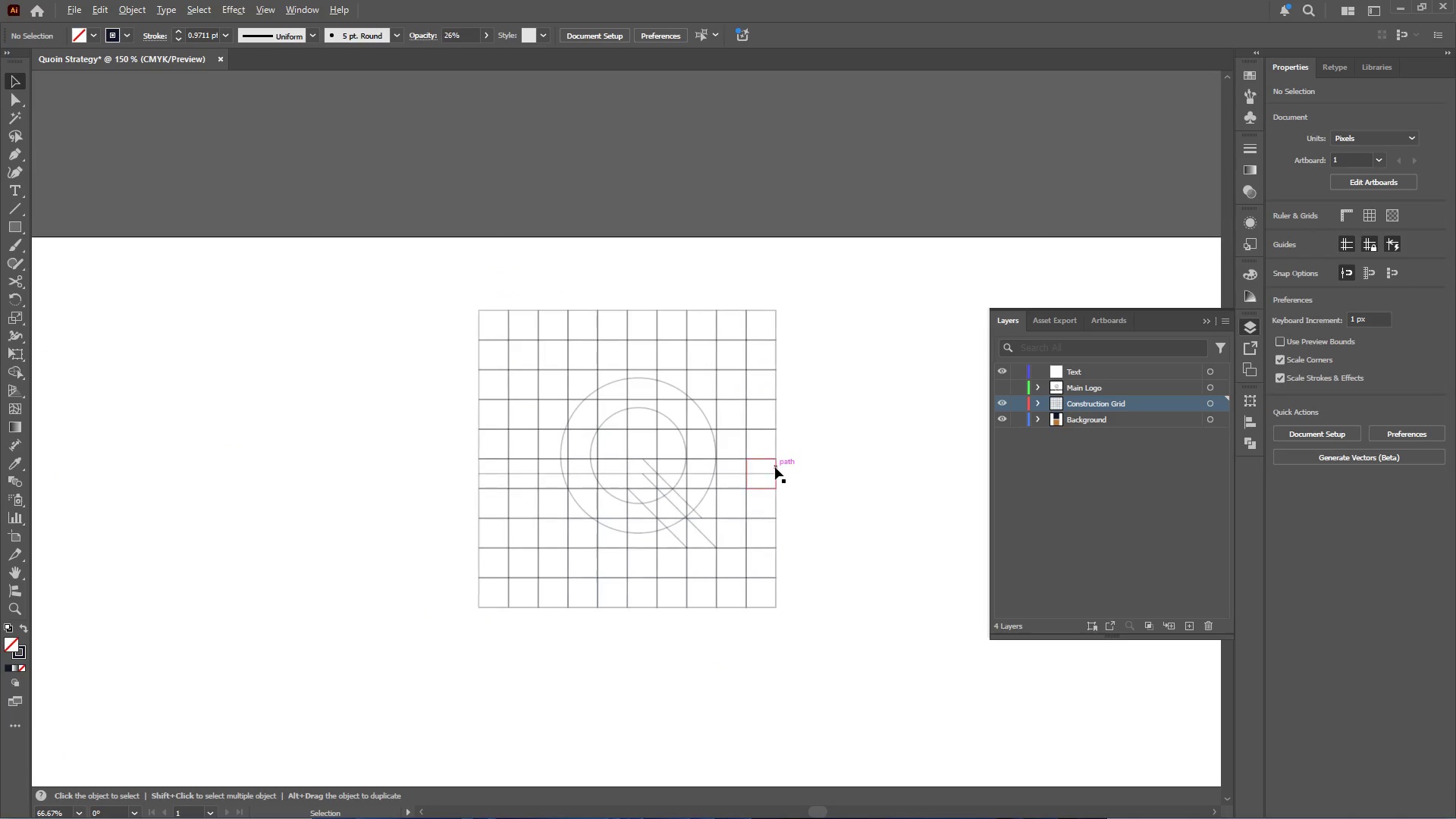 
hold_key(key=AltLeft, duration=0.36)
 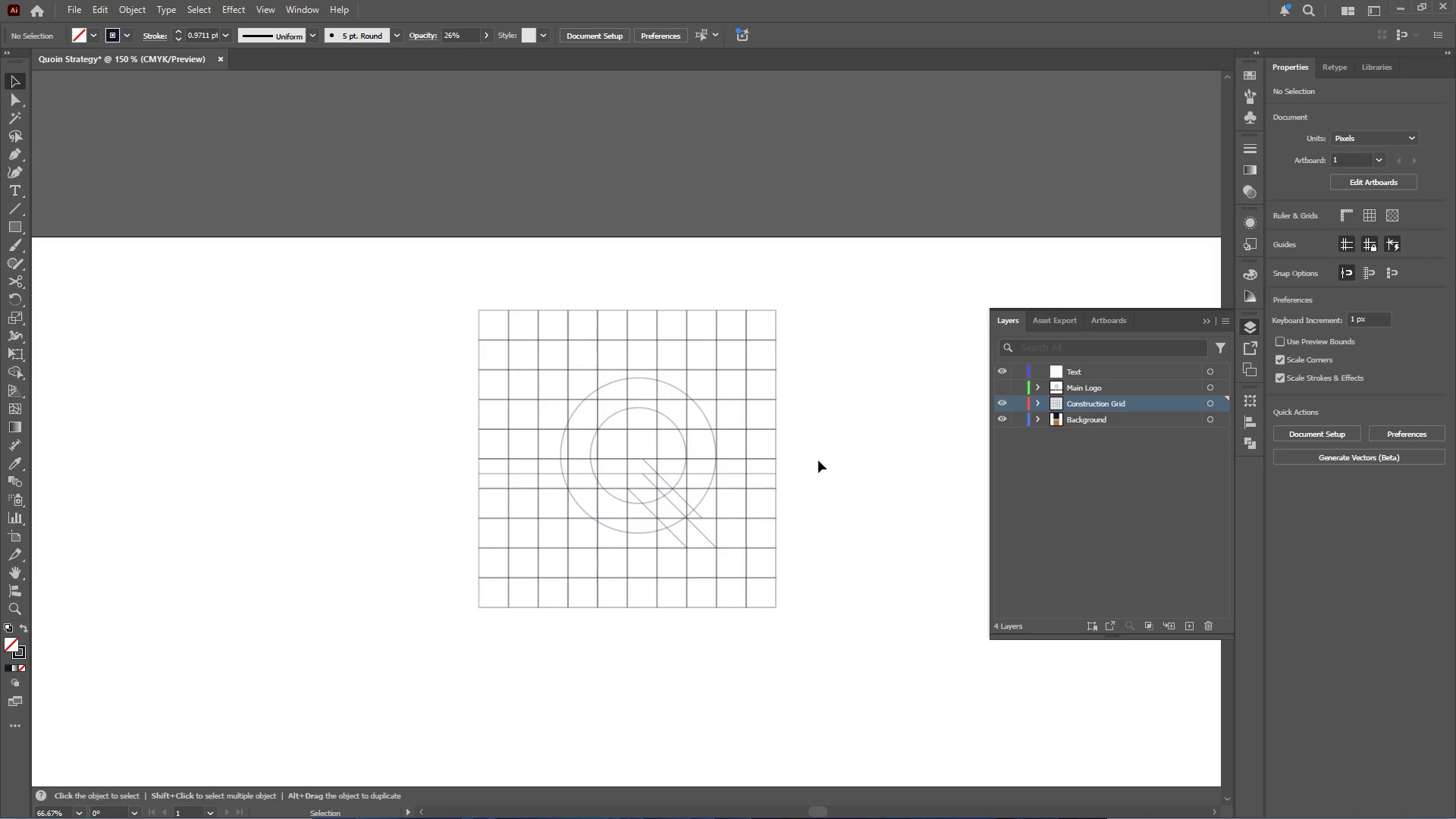 
left_click([818, 460])
 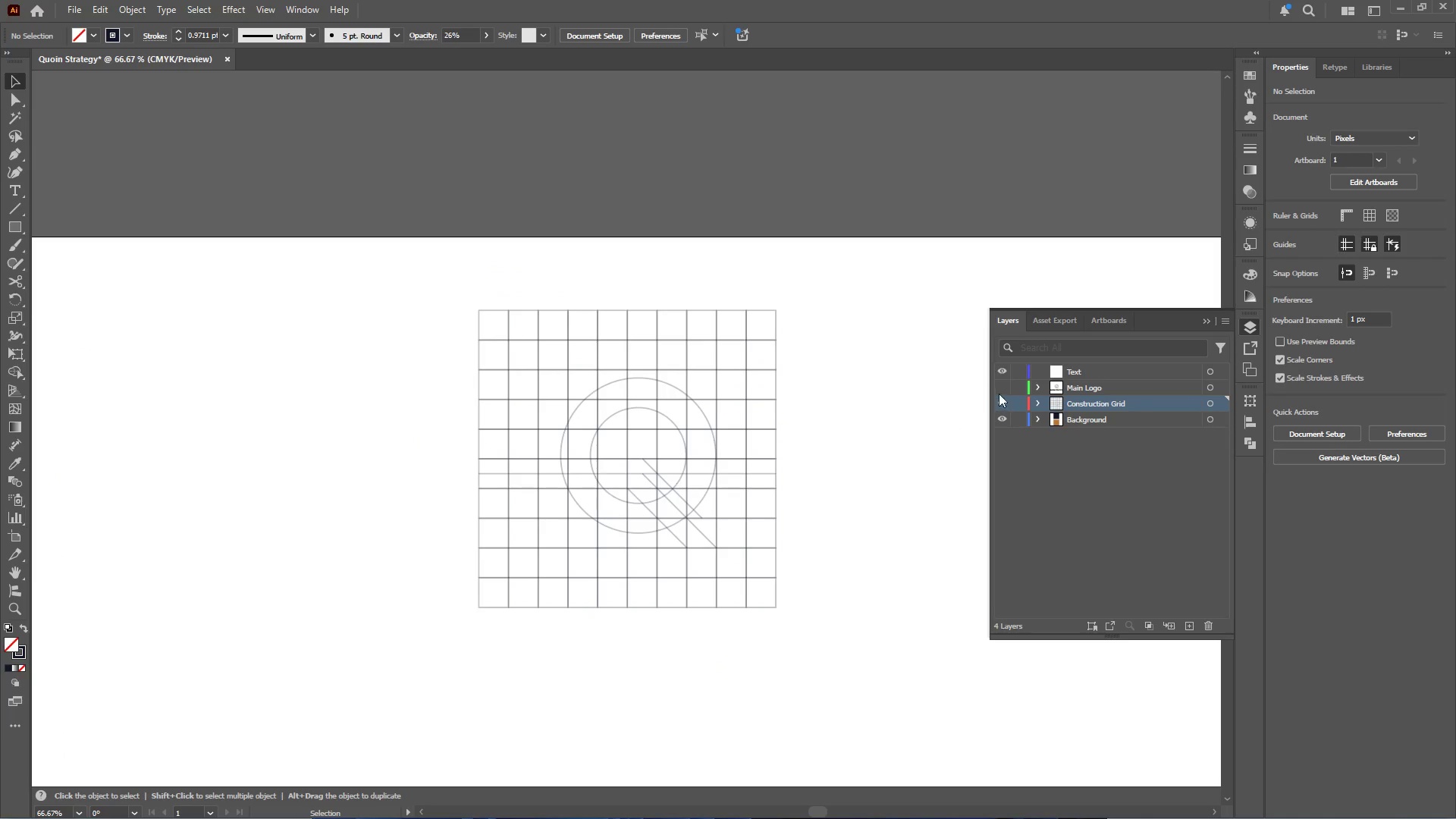 
scroll: coordinate [775, 467], scroll_direction: down, amount: 1.0
 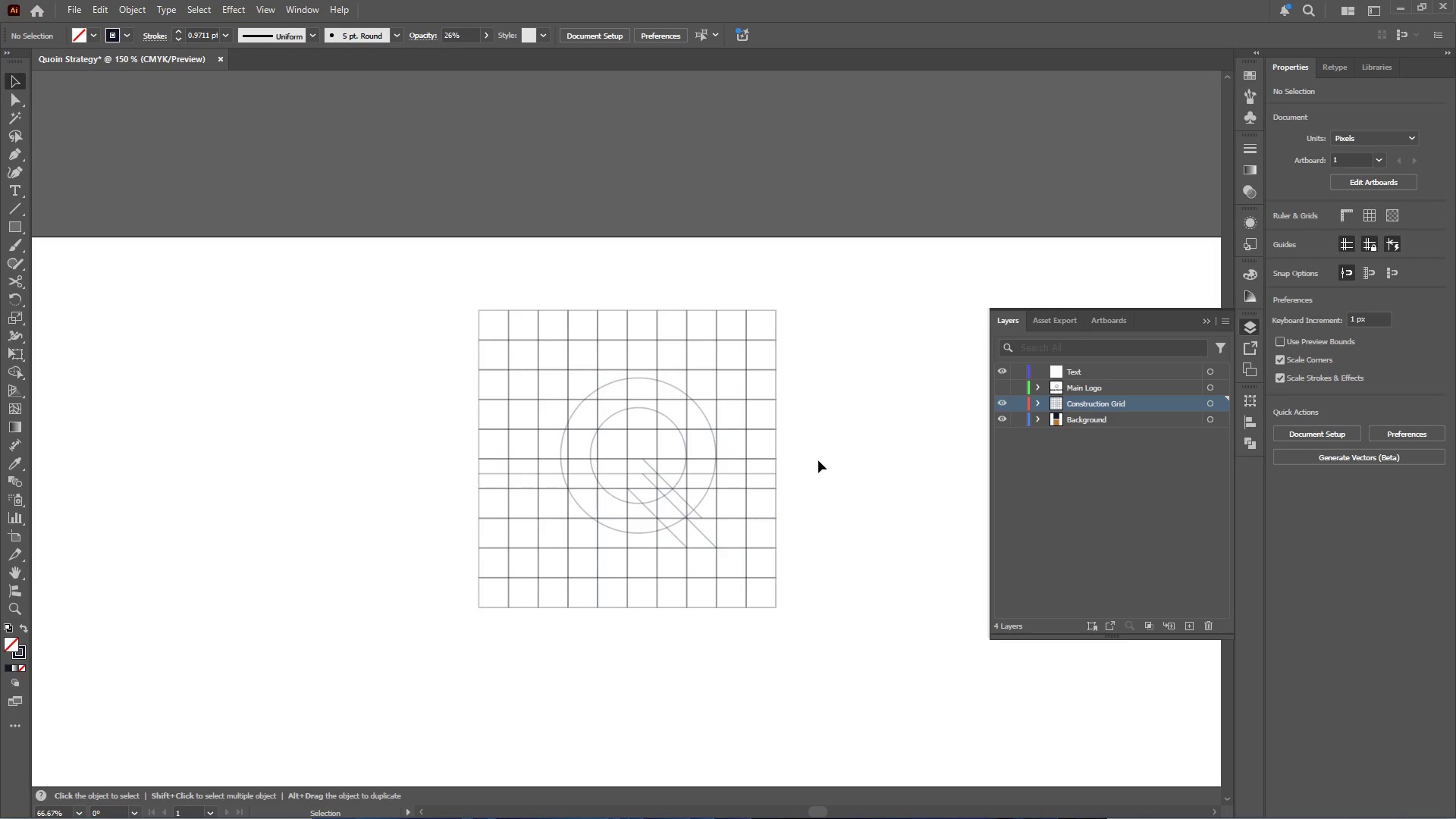 
left_click([1003, 389])
 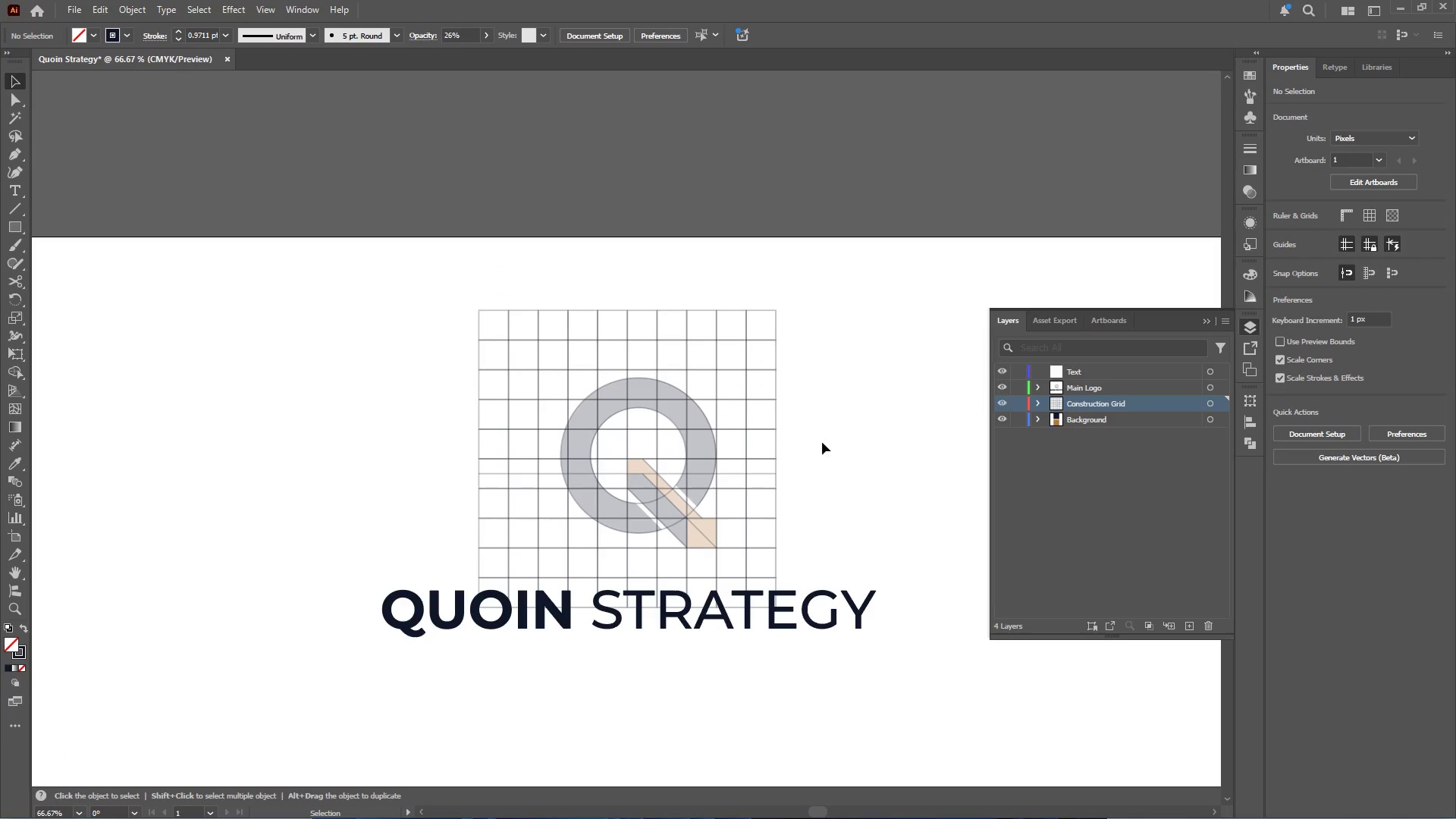 
left_click([815, 444])
 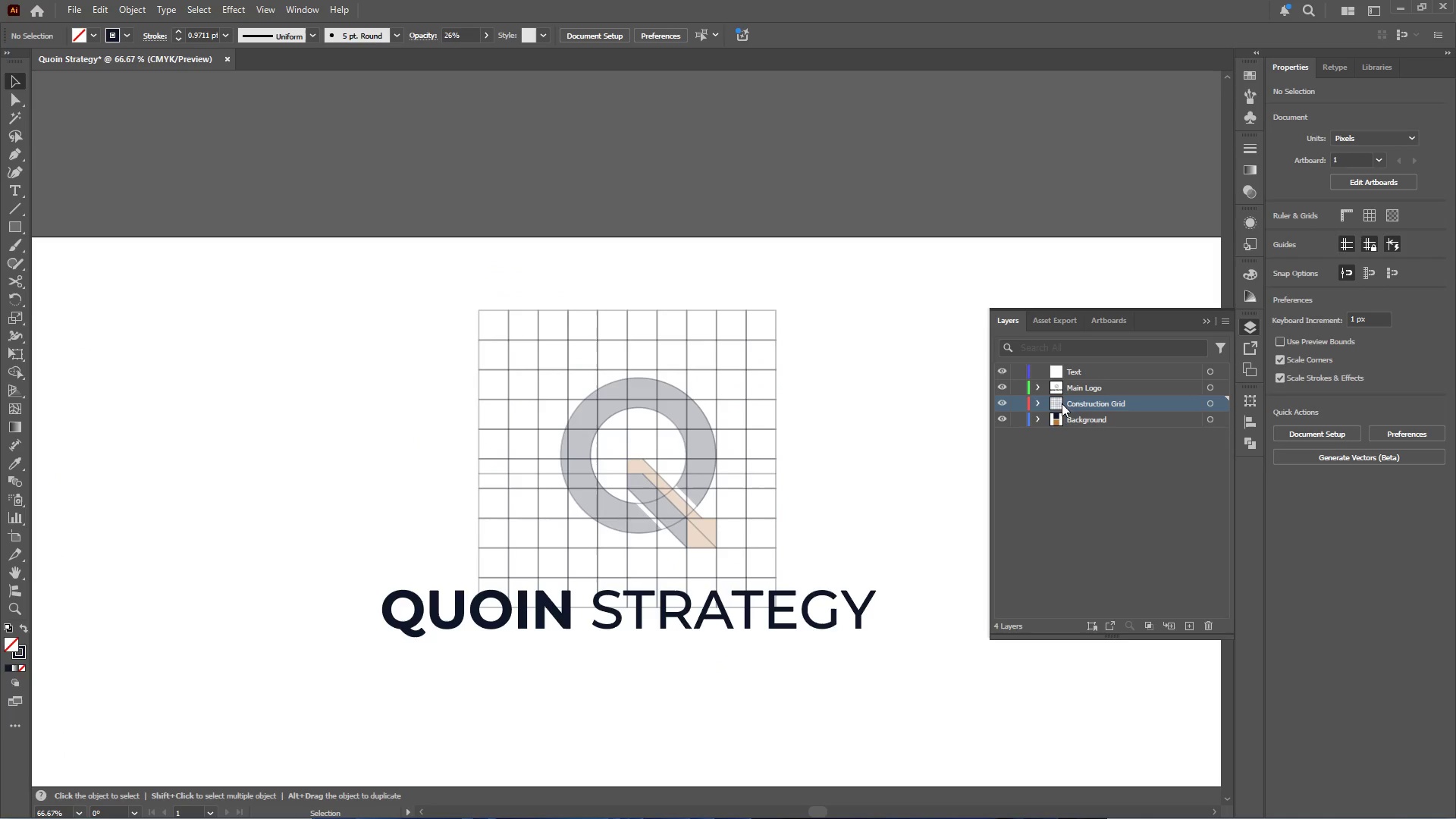 
left_click([1100, 391])
 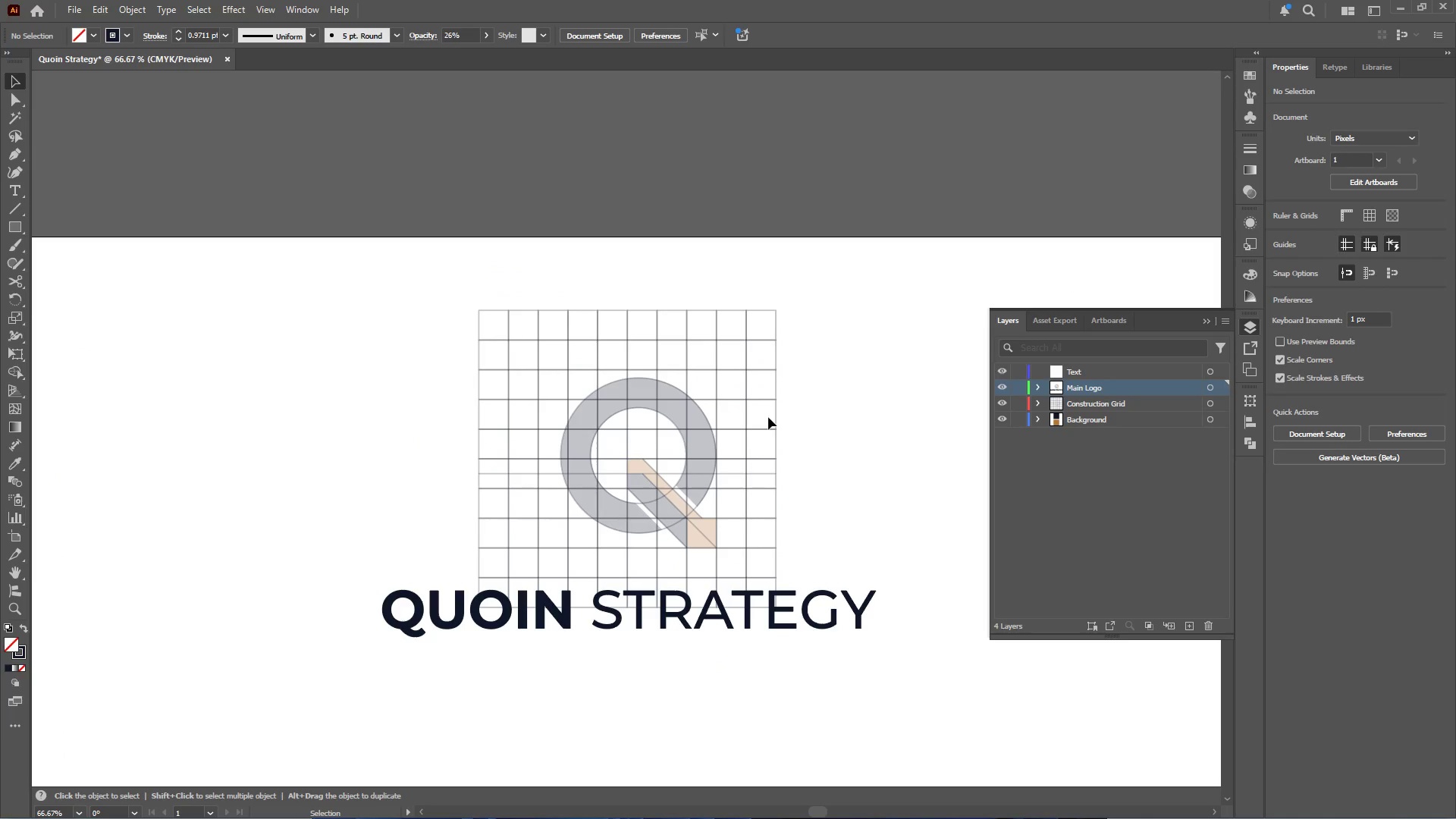 
left_click([701, 439])
 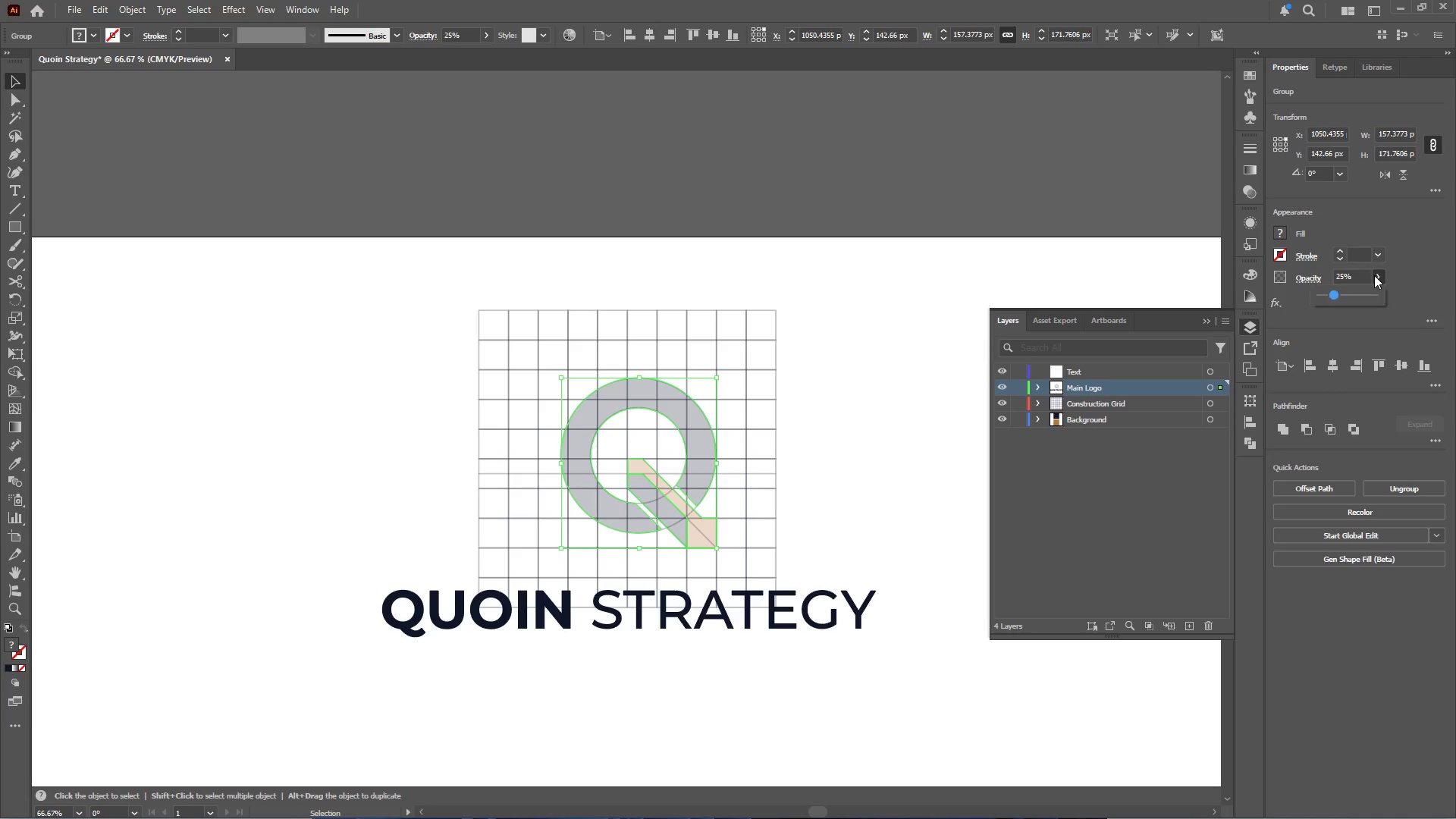 
left_click_drag(start_coordinate=[1338, 293], to_coordinate=[1420, 297])
 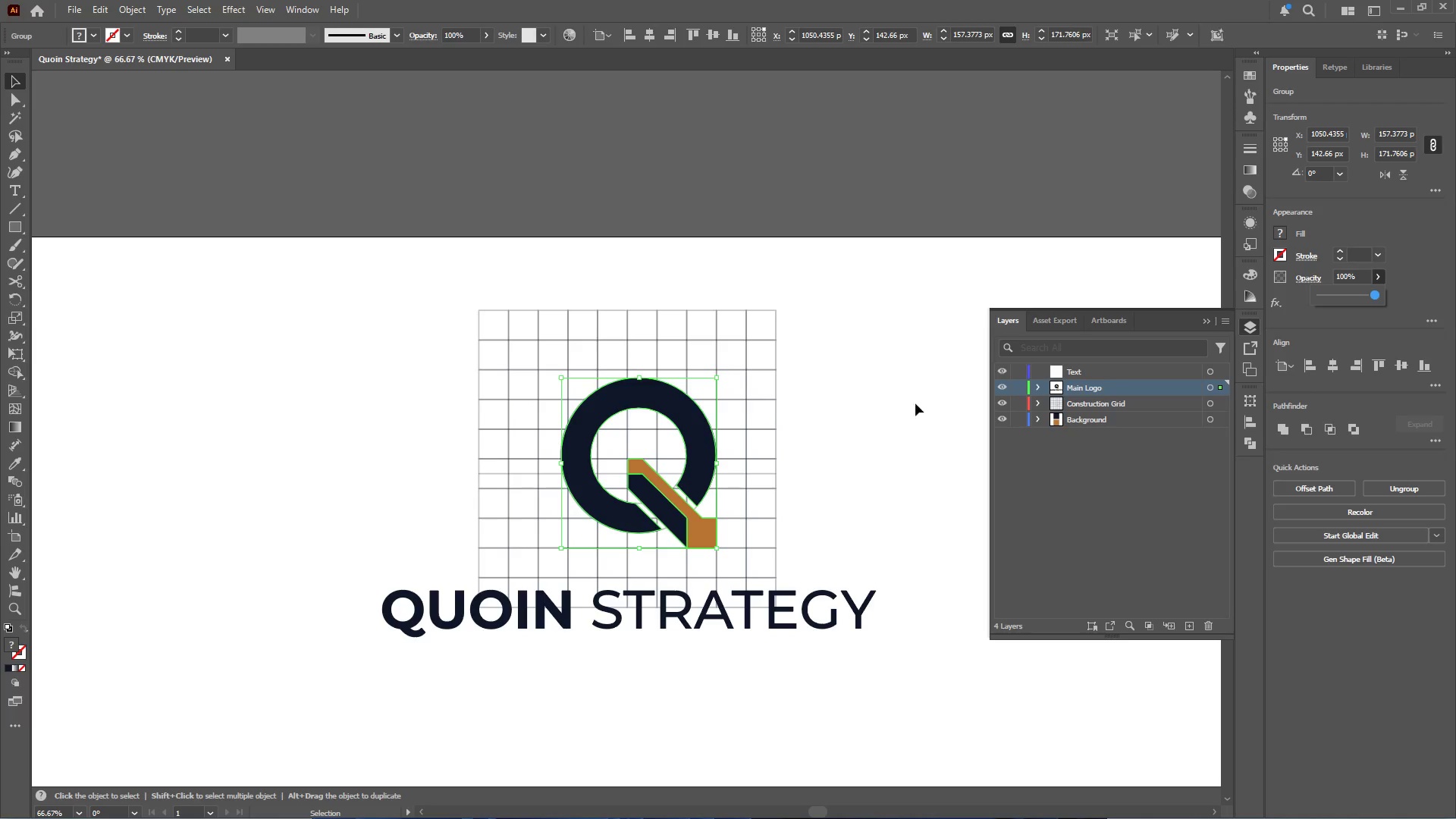 
left_click([837, 411])
 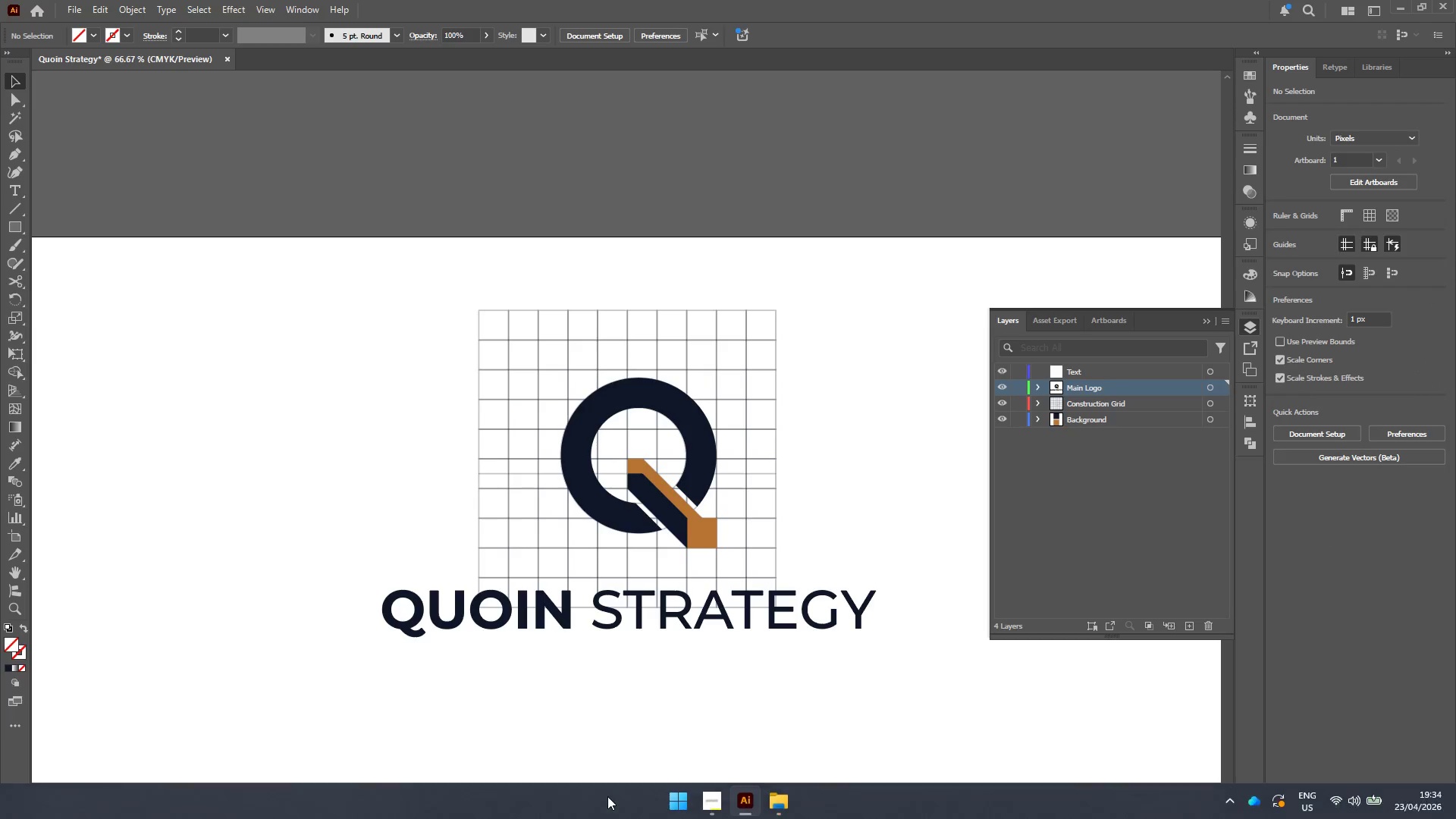 
left_click([704, 799])